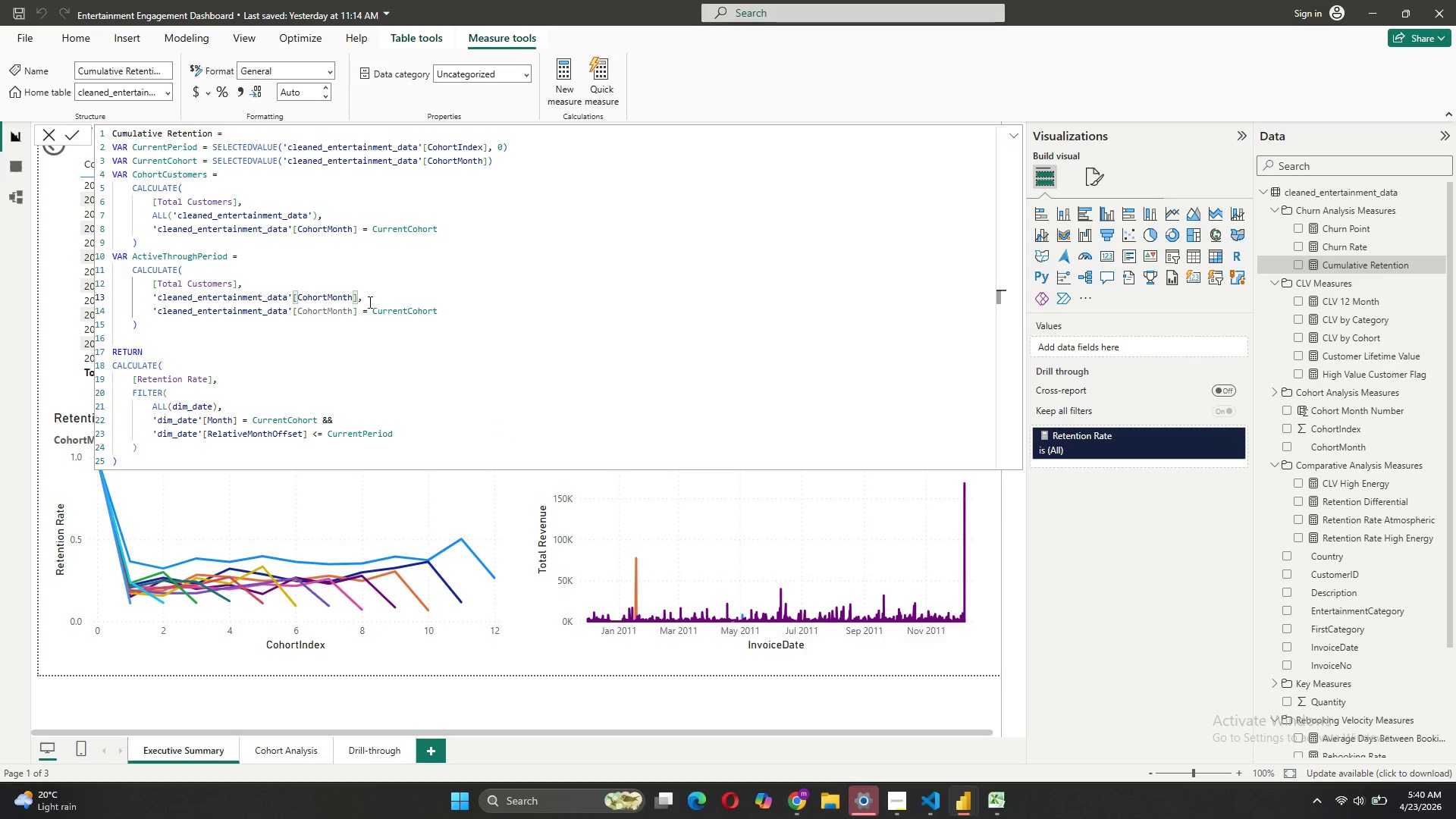 
type( = Cur)
 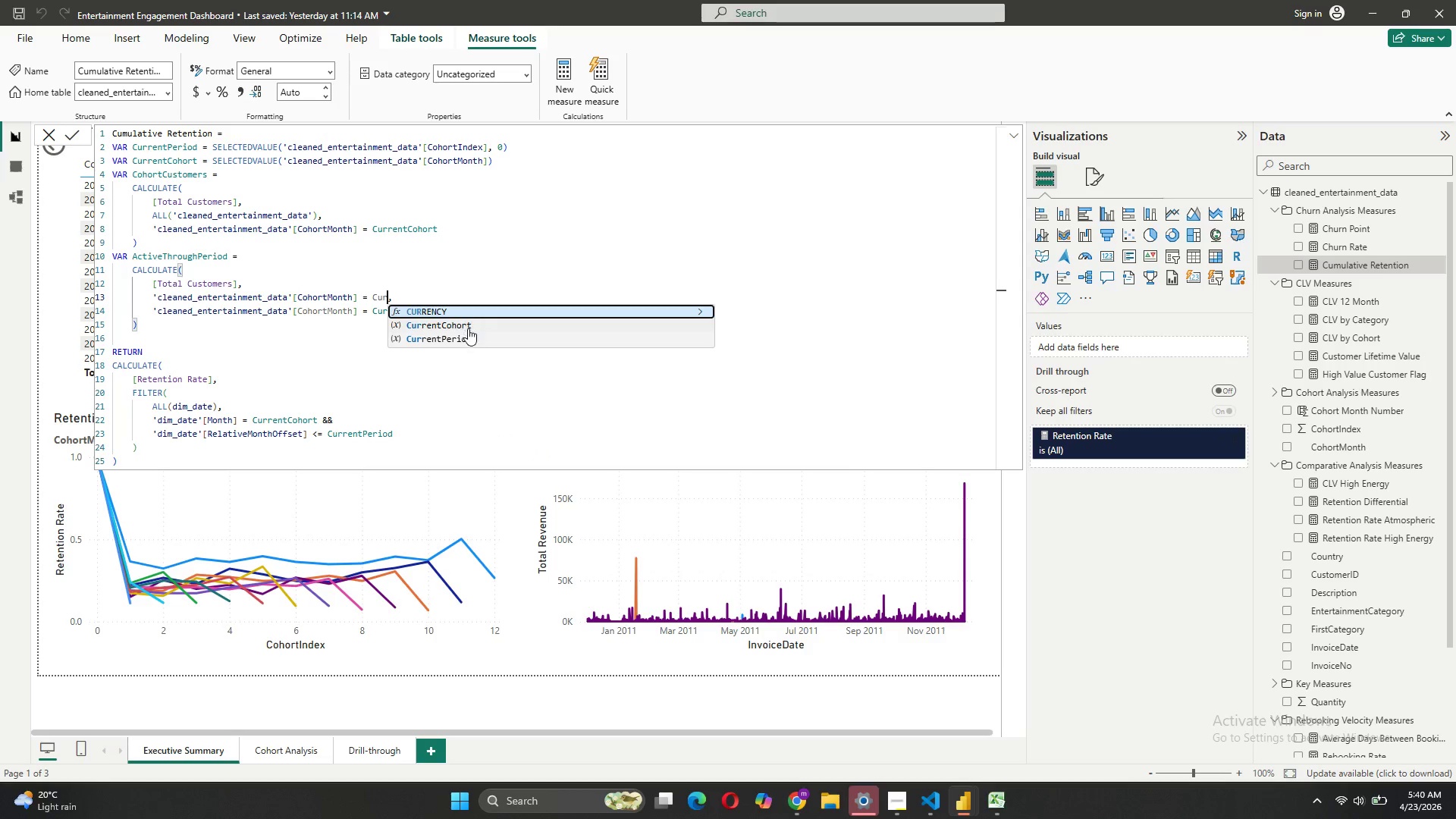 
left_click([468, 328])
 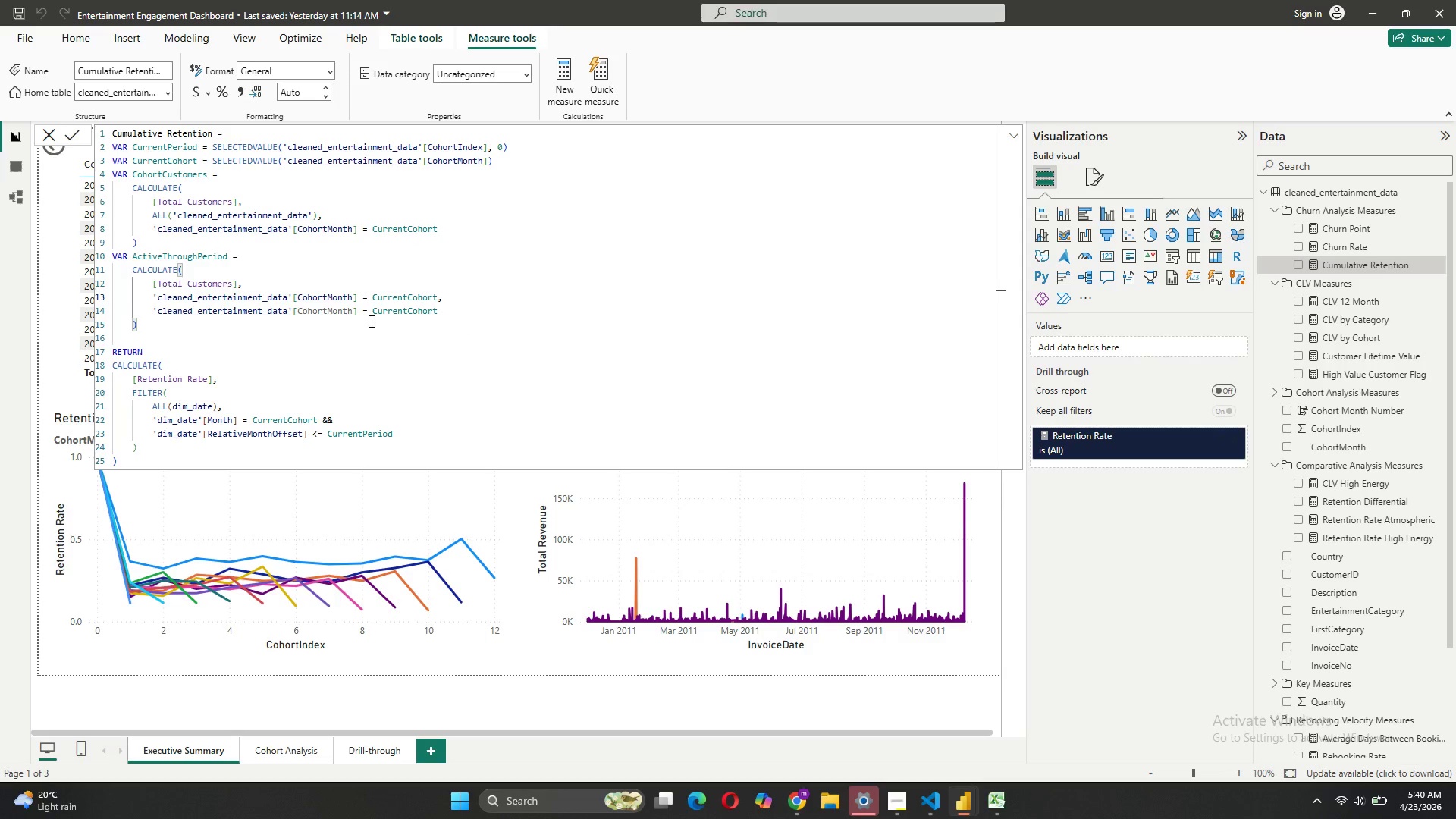 
wait(6.14)
 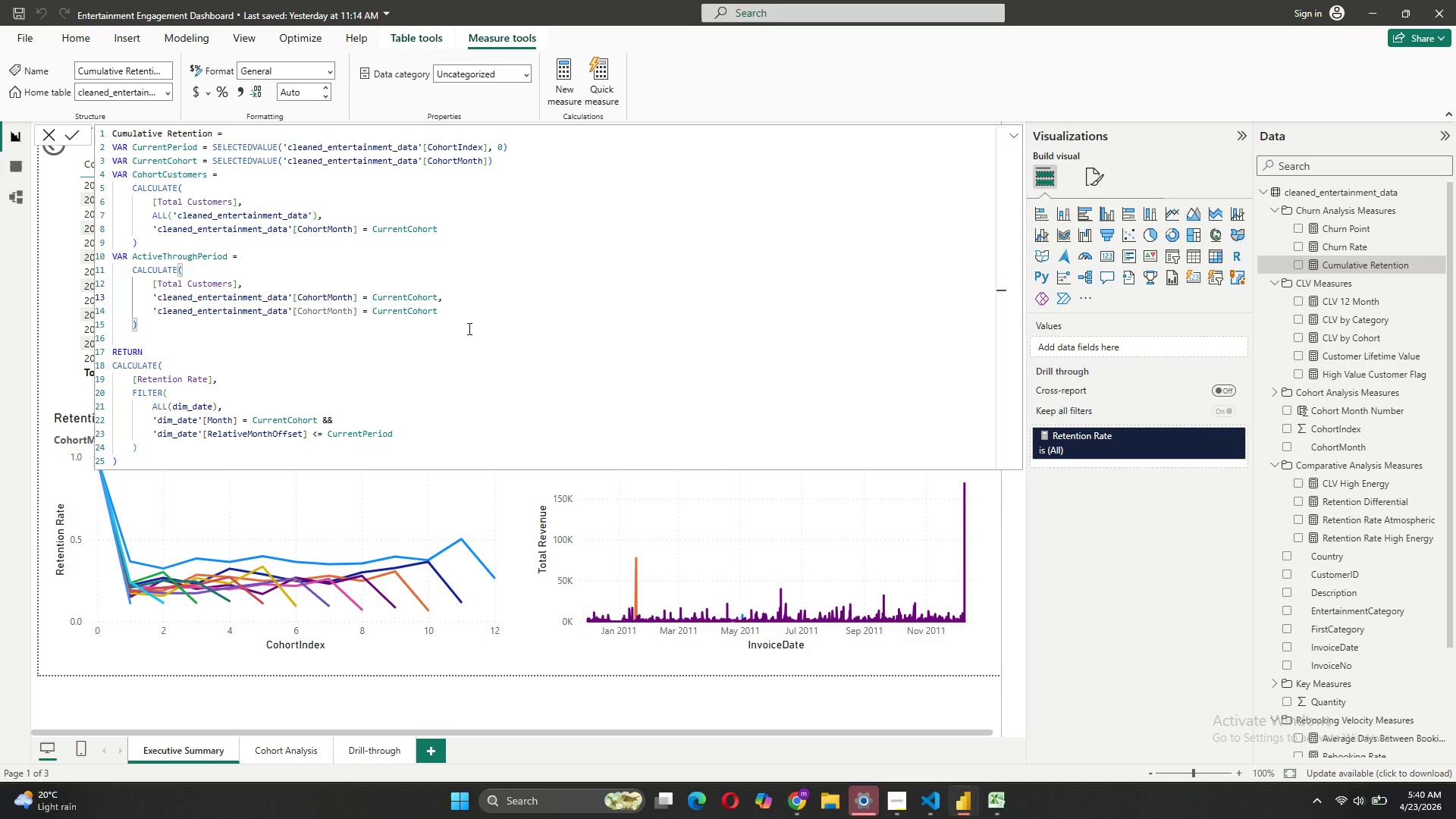 
left_click_drag(start_coordinate=[350, 311], to_coordinate=[327, 312])
 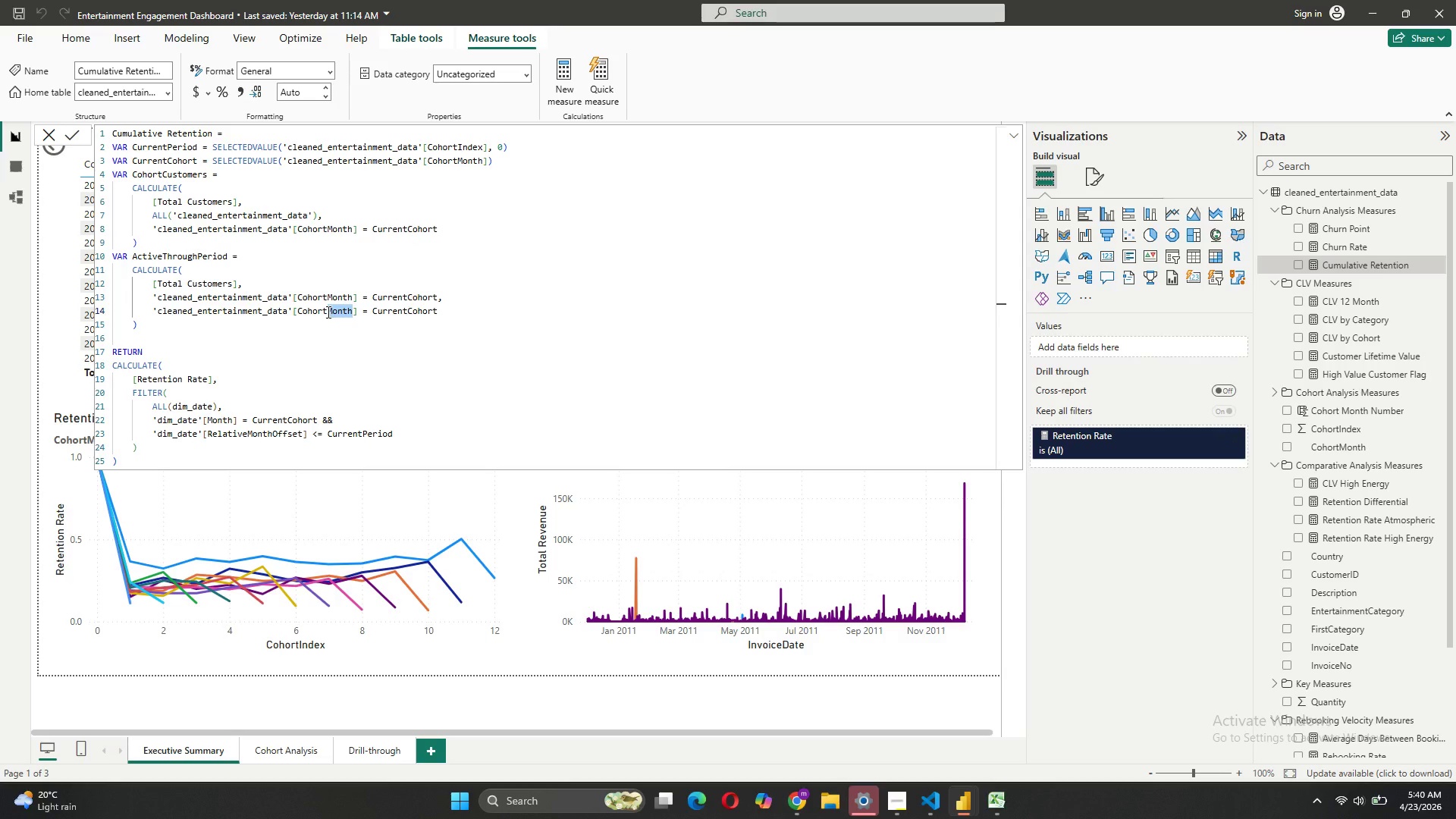 
type(Index)
 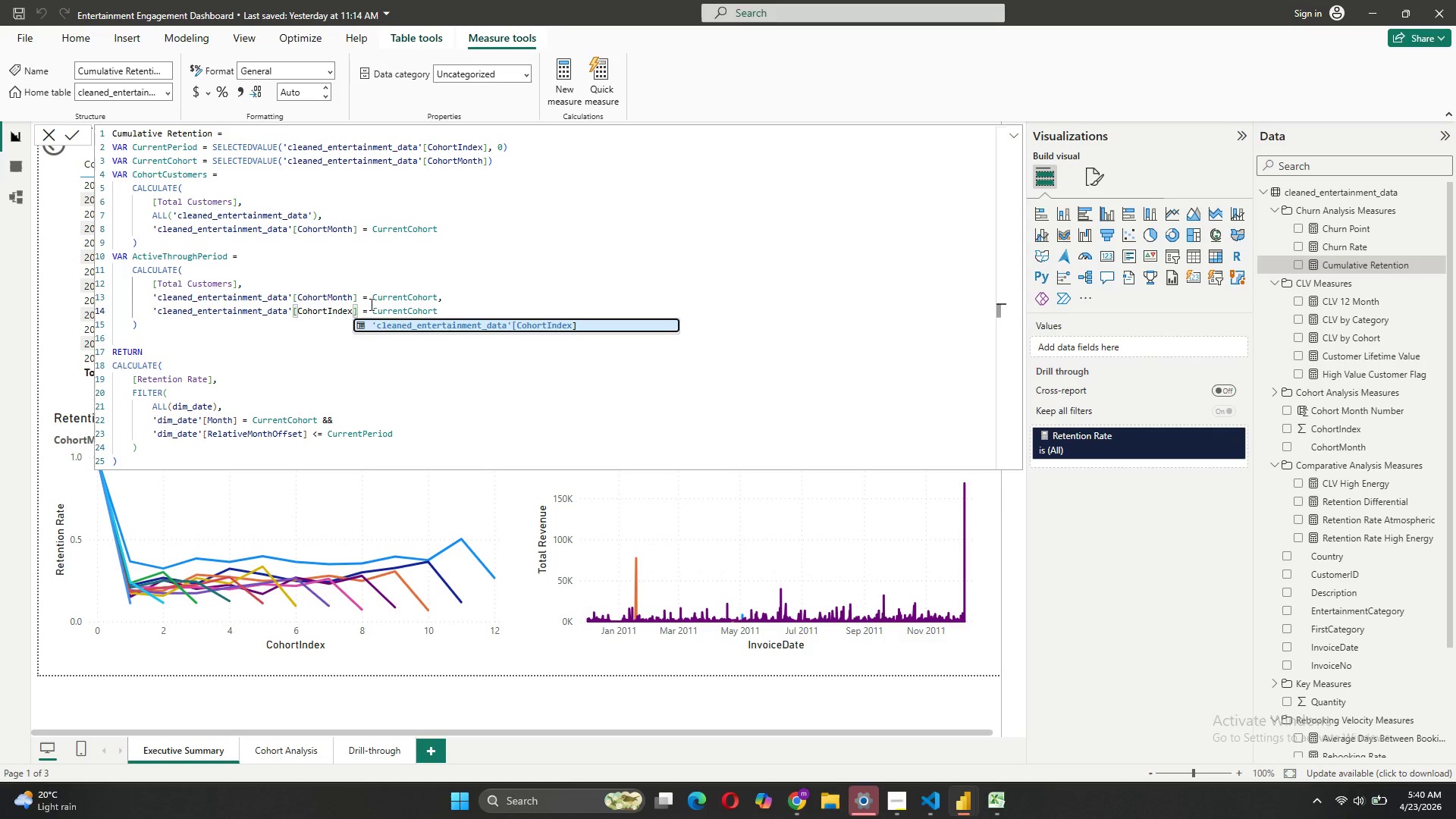 
left_click([361, 312])
 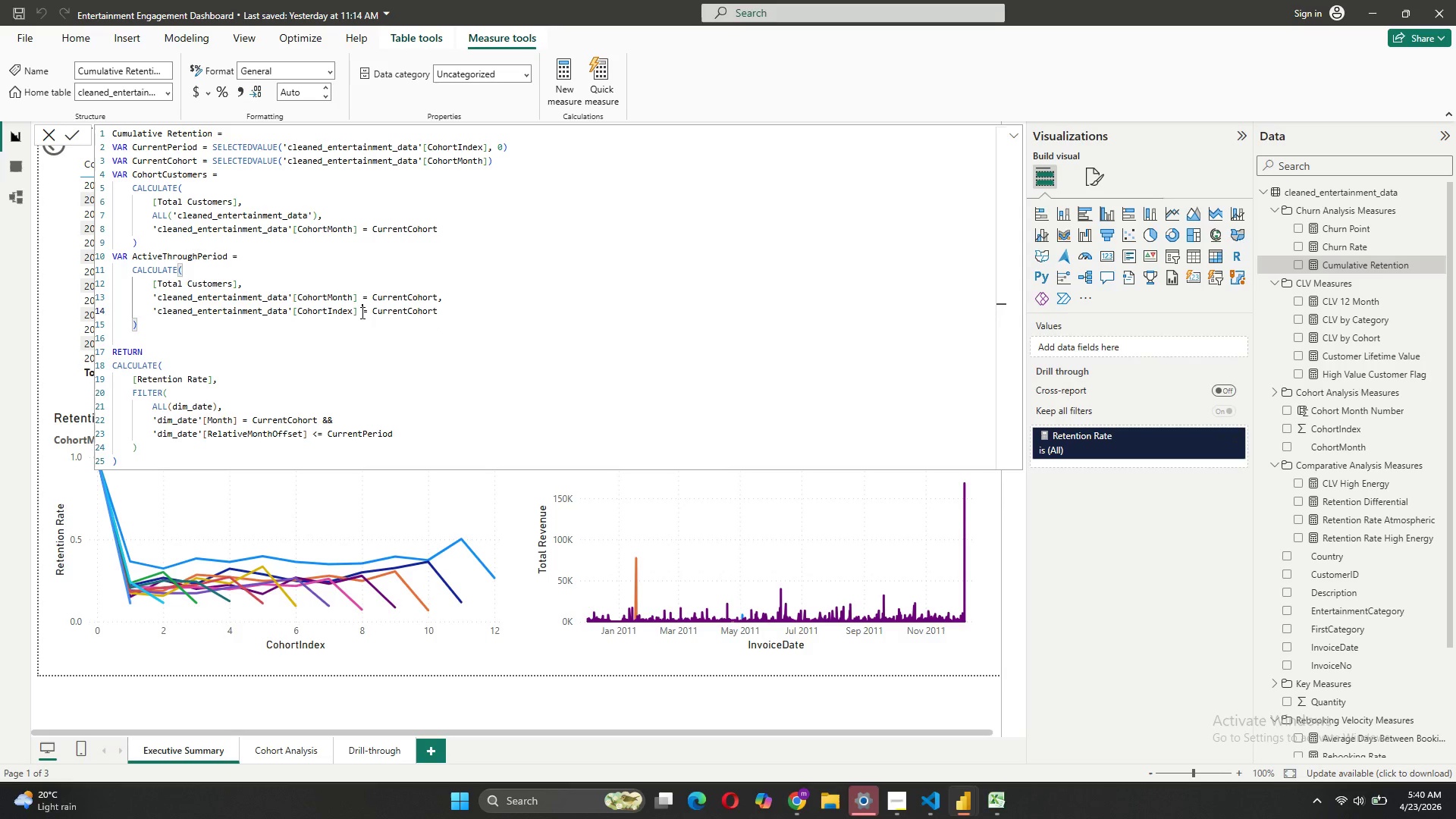 
key(Shift+Comma)
 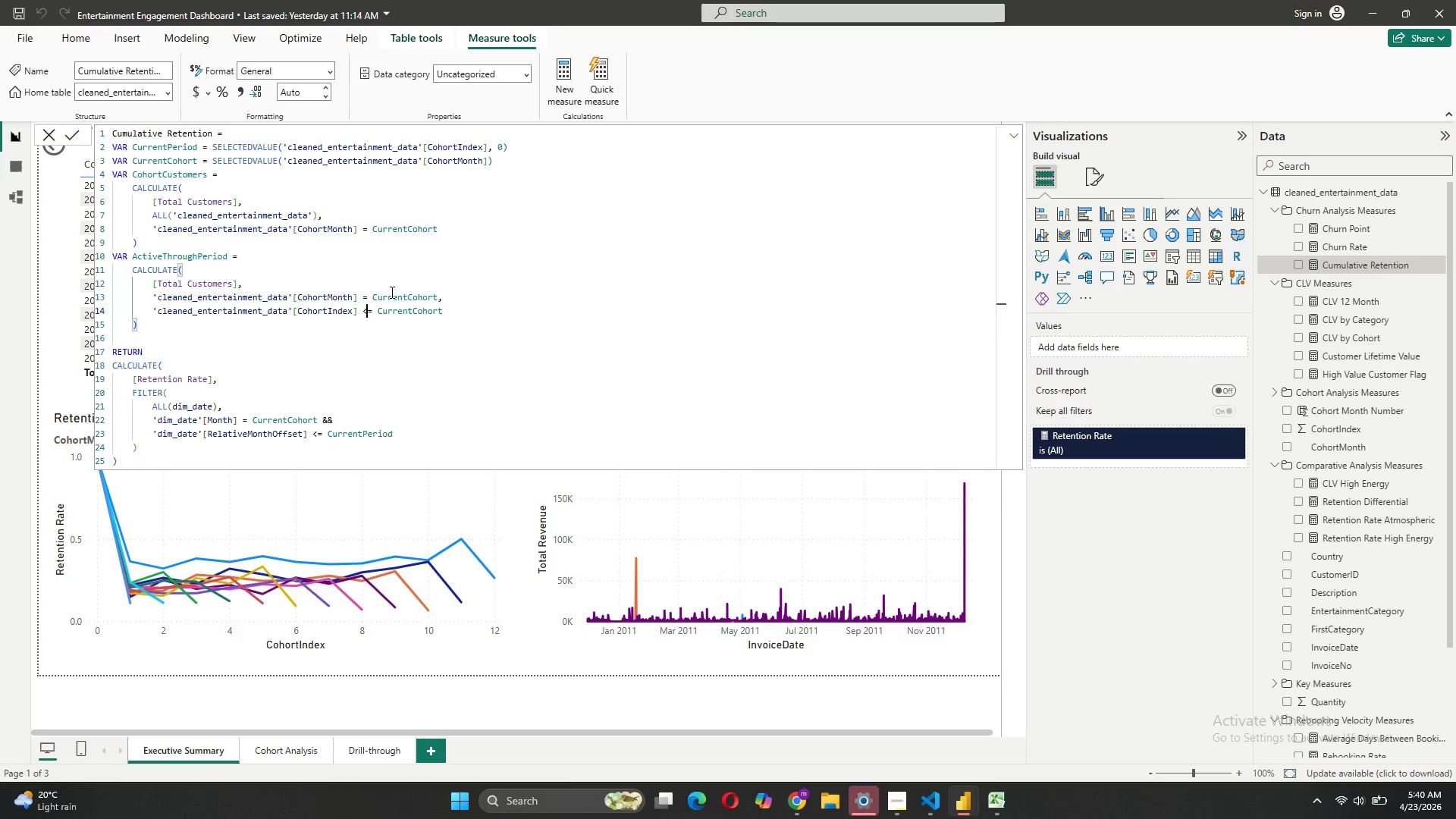 
wait(5.39)
 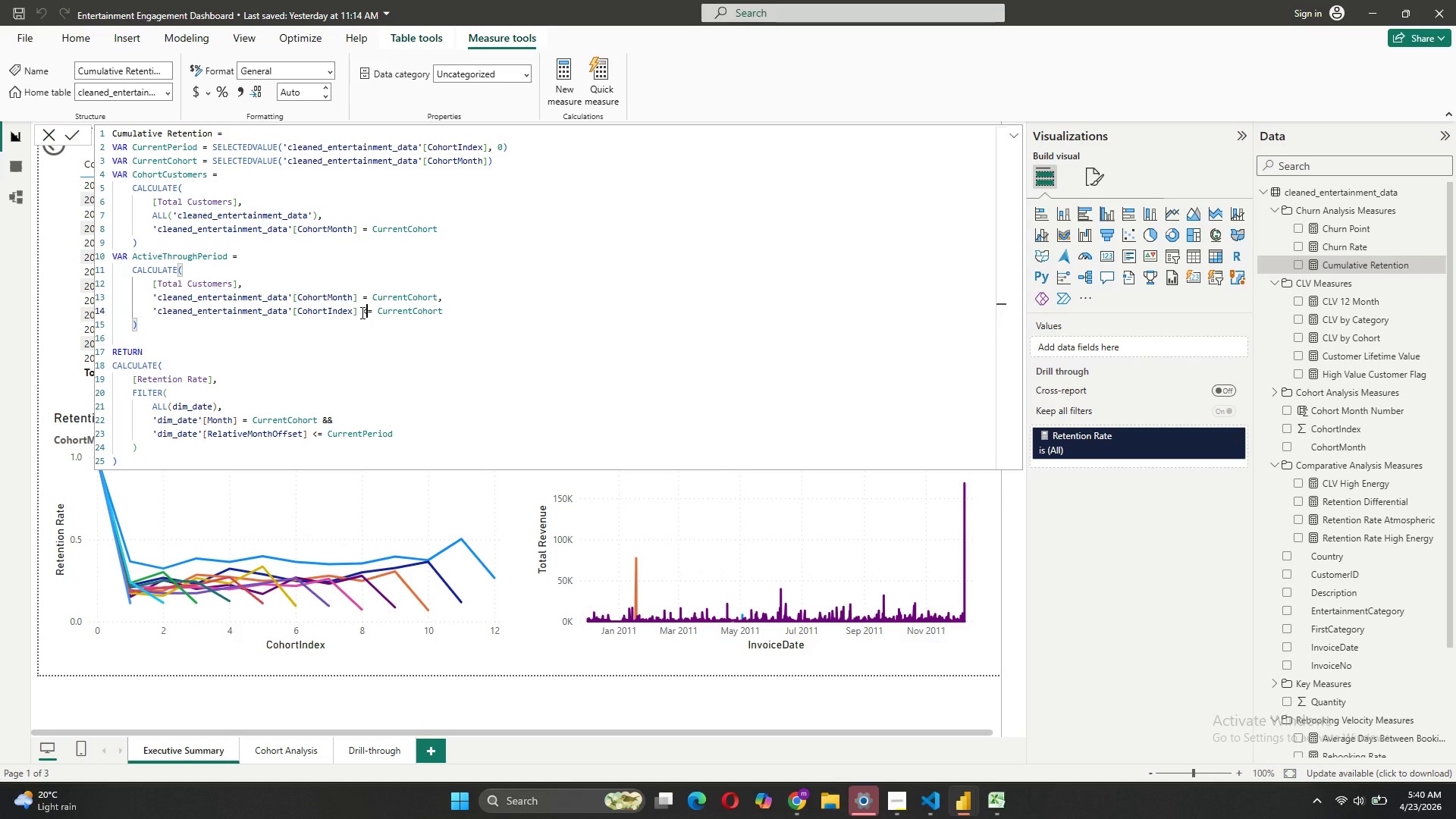 
left_click_drag(start_coordinate=[444, 308], to_coordinate=[412, 309])
 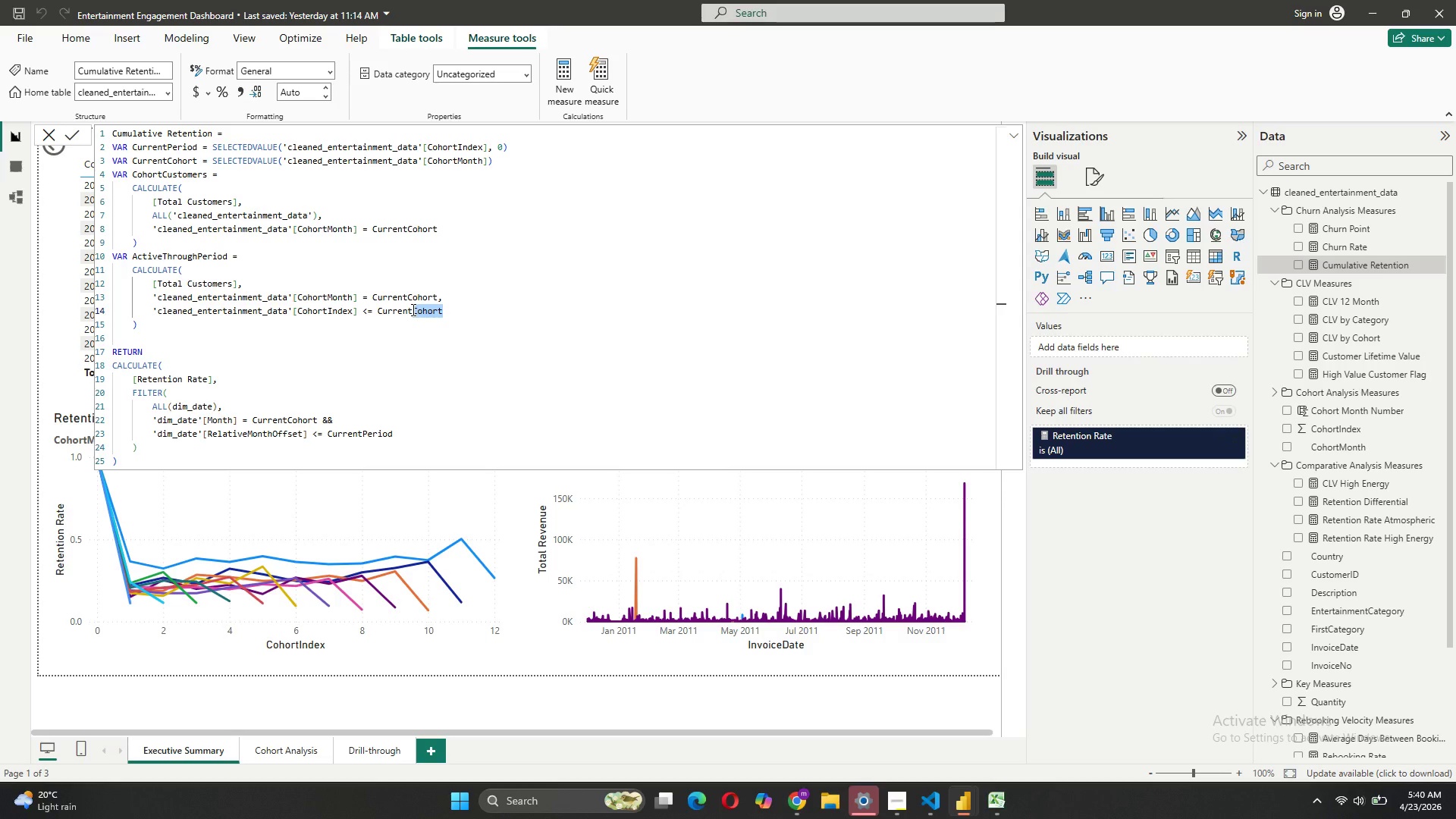 
type(Period)
 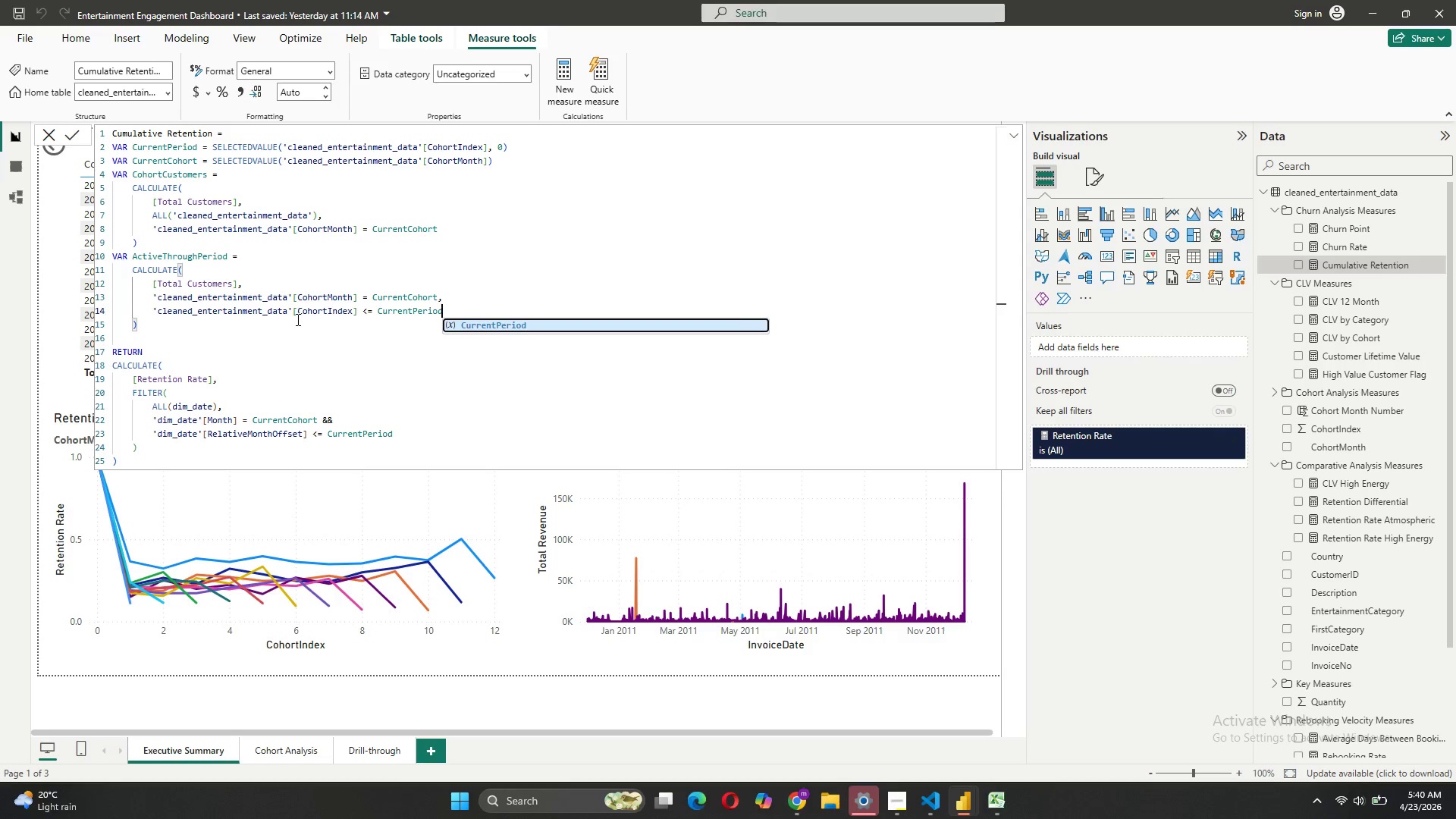 
left_click_drag(start_coordinate=[127, 461], to_coordinate=[113, 370])
 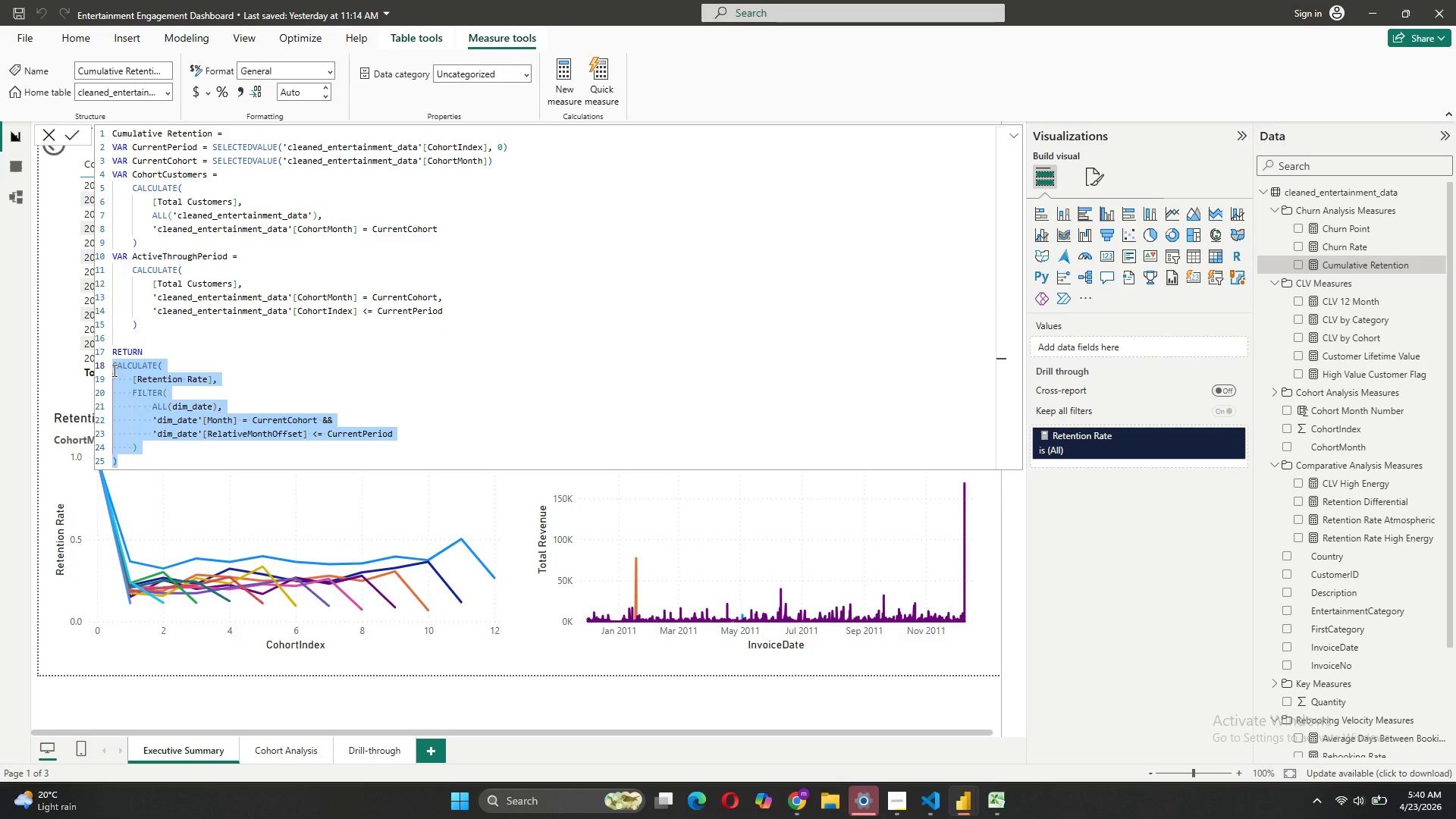 
type(DI)
 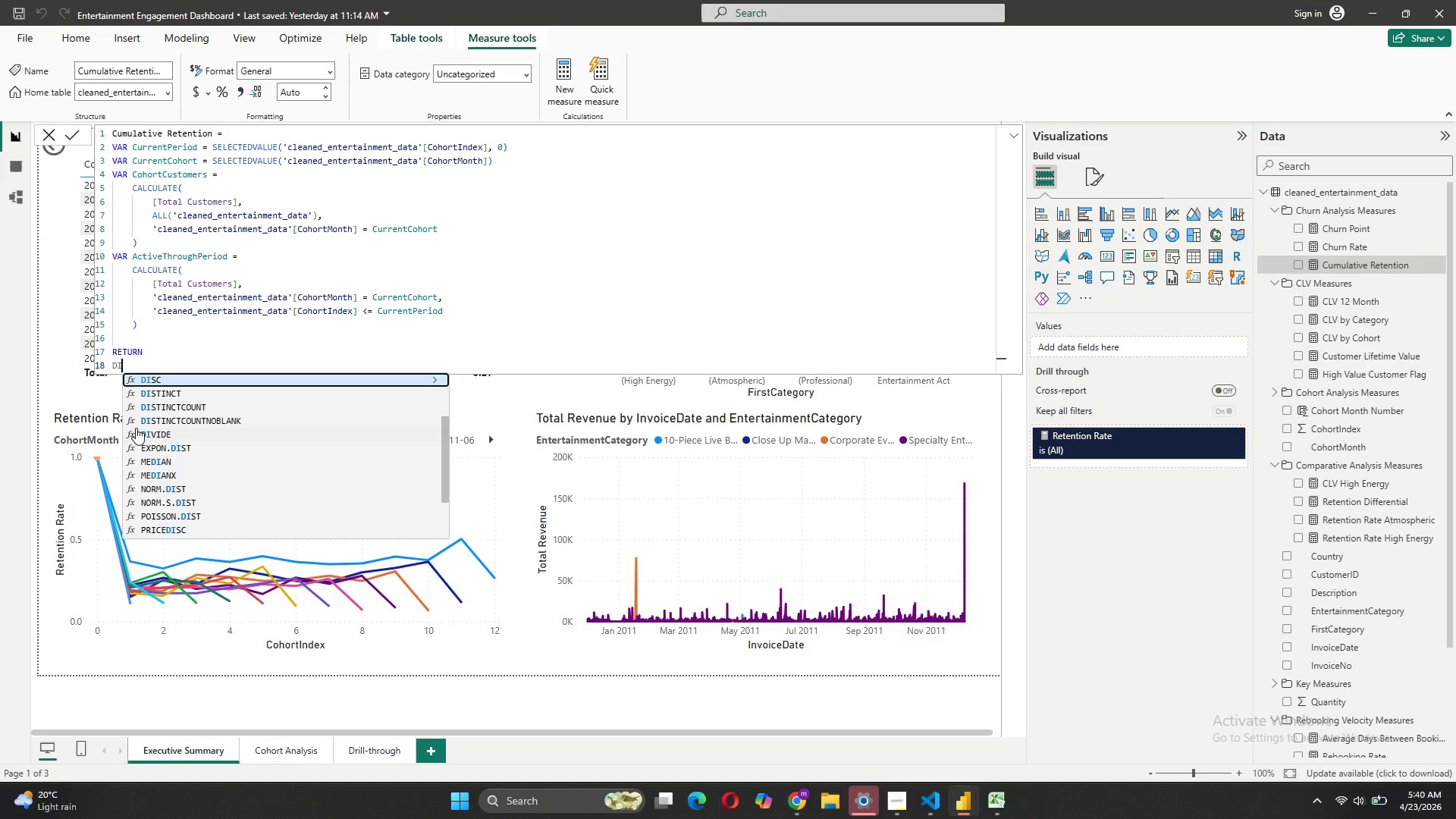 
left_click([141, 430])
 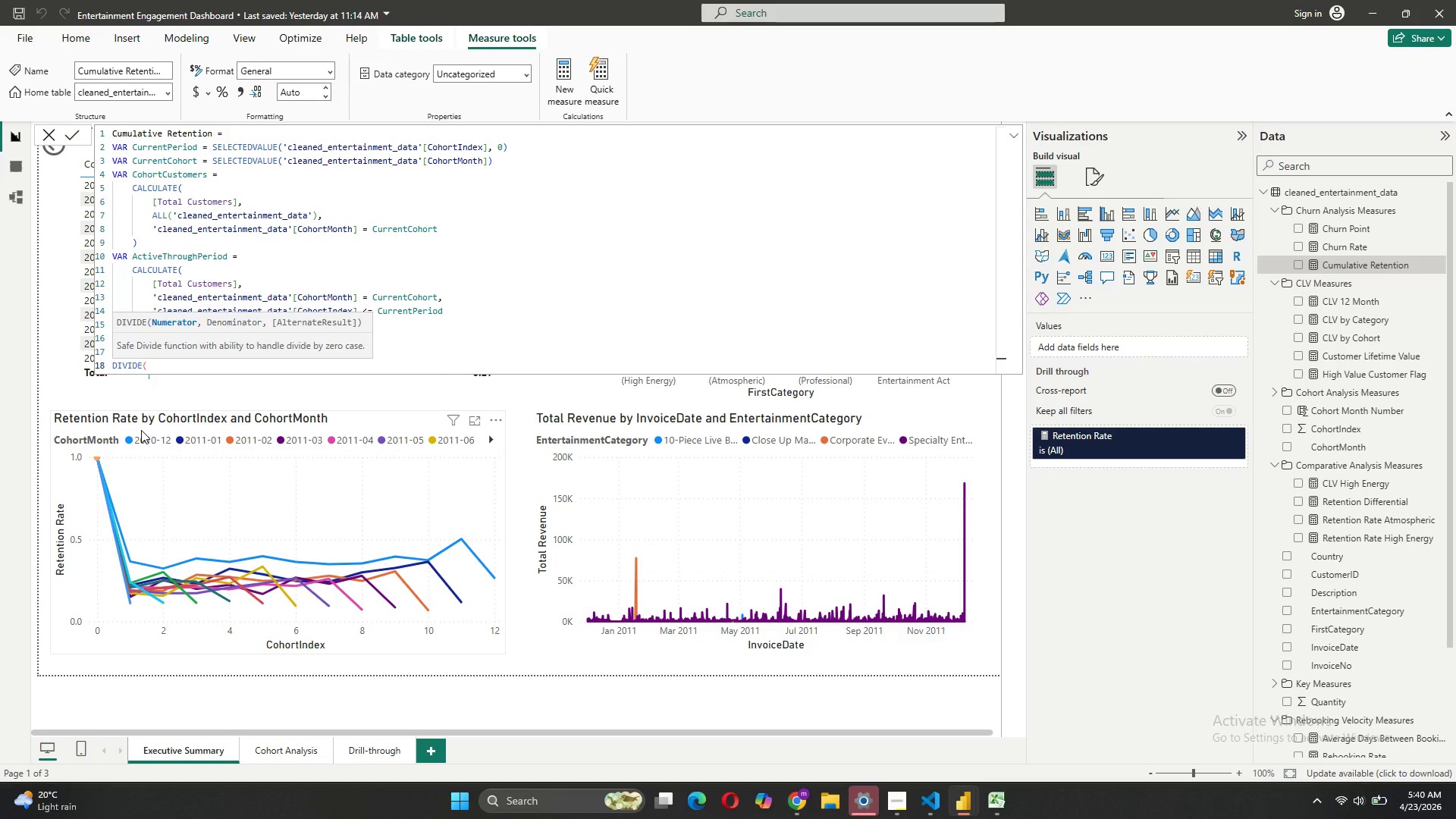 
key(A)
 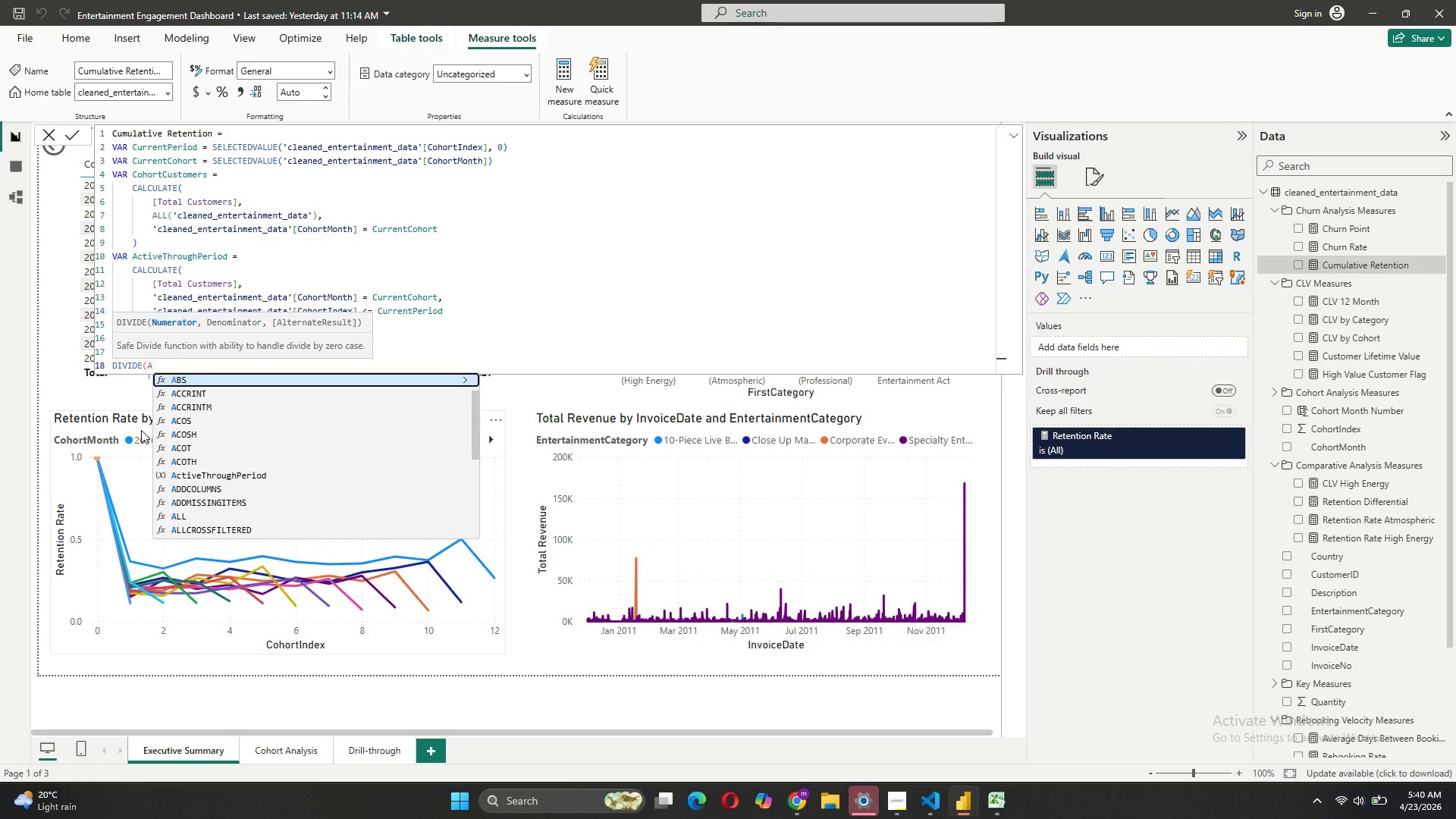 
key(CapsLock)
 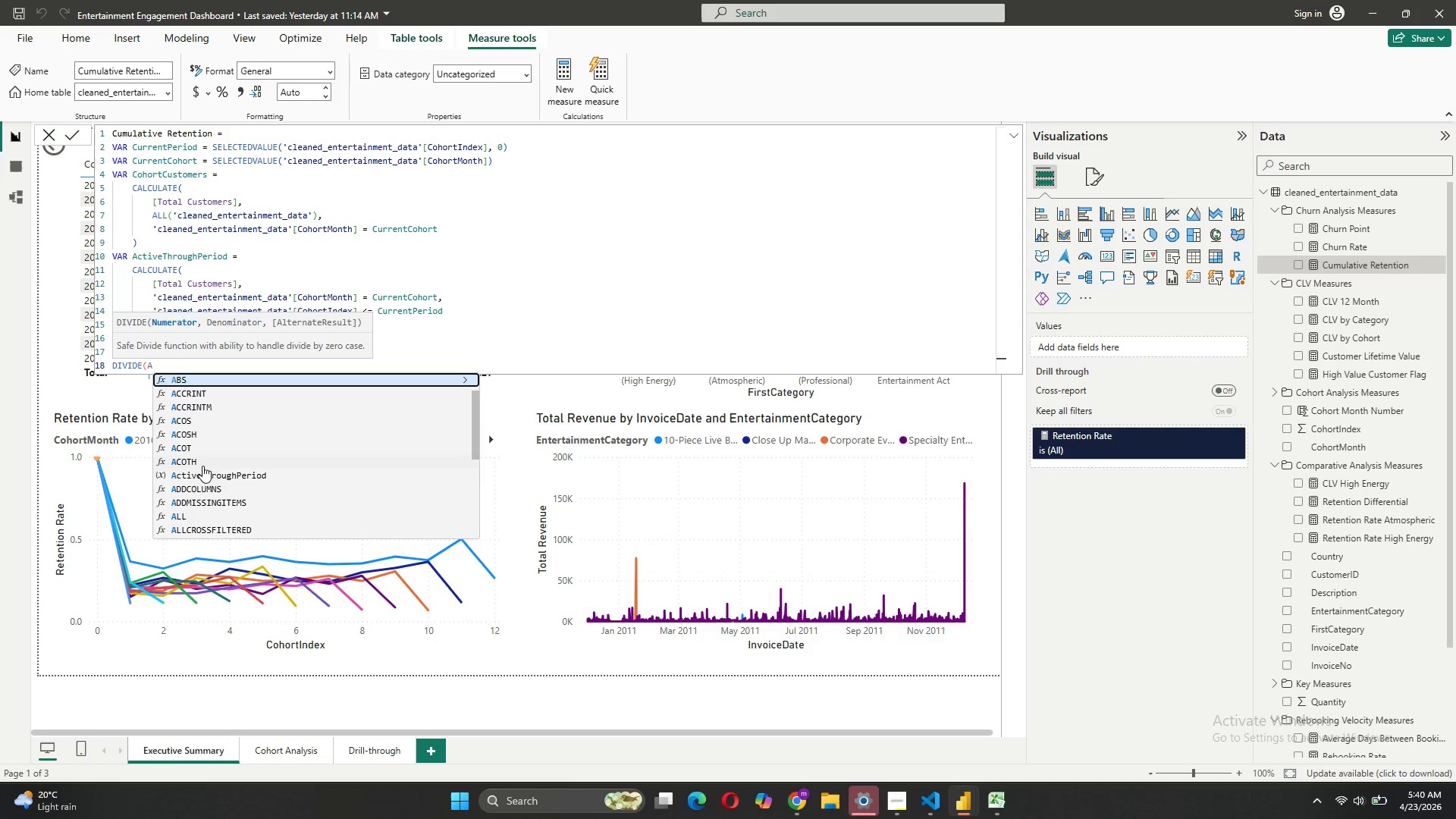 
left_click([227, 479])
 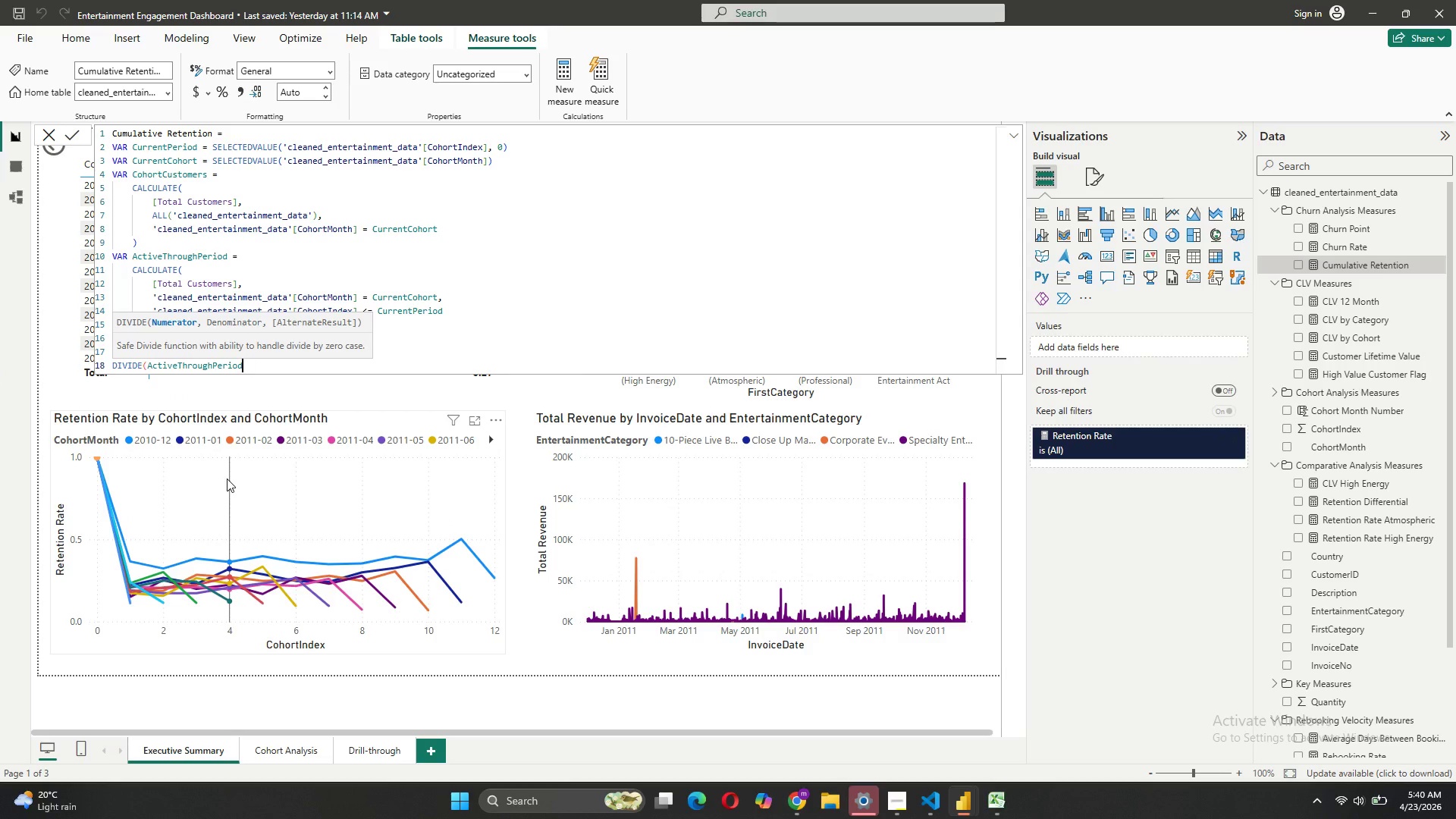 
type(, Cohort)
 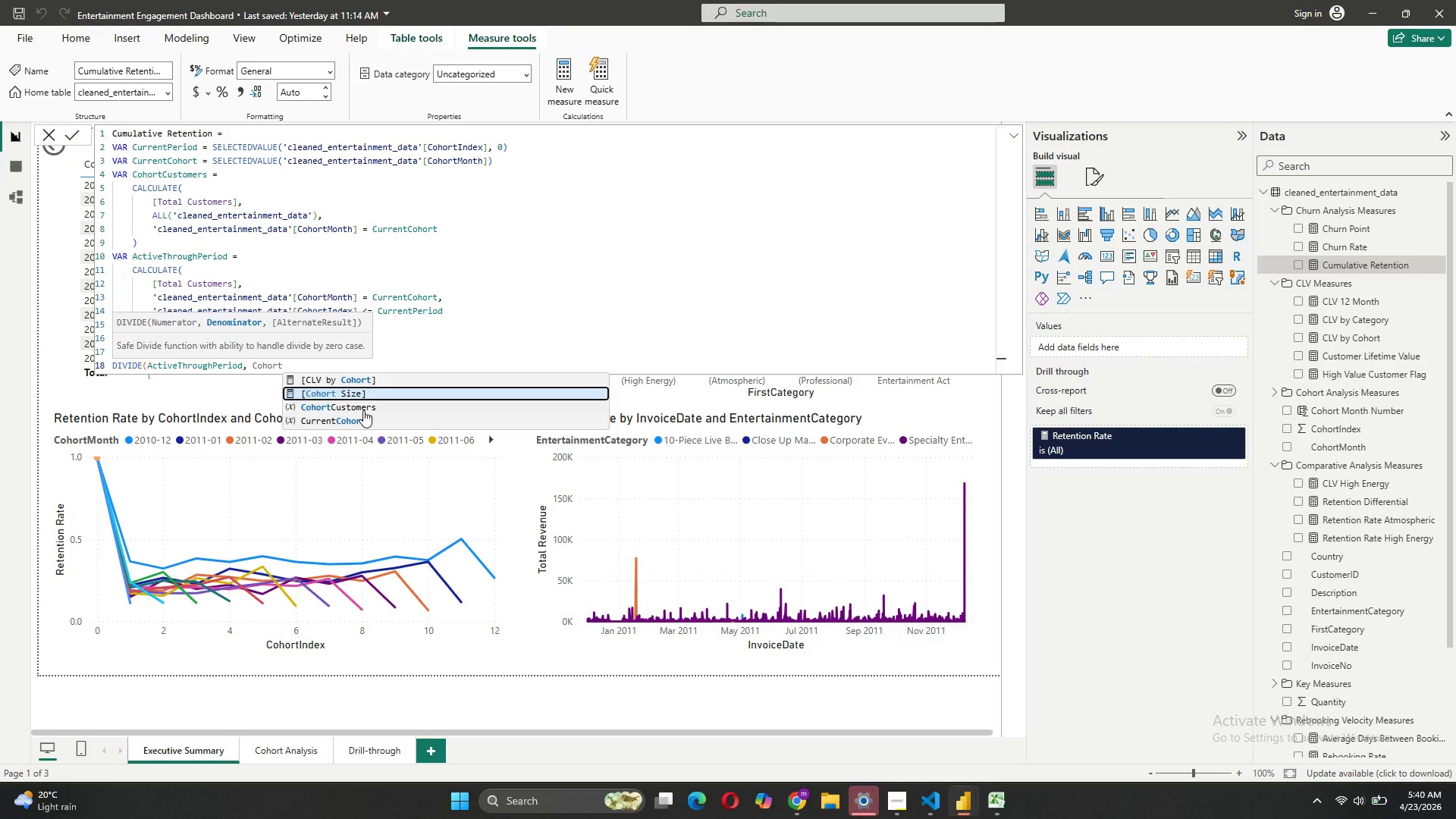 
left_click([363, 410])
 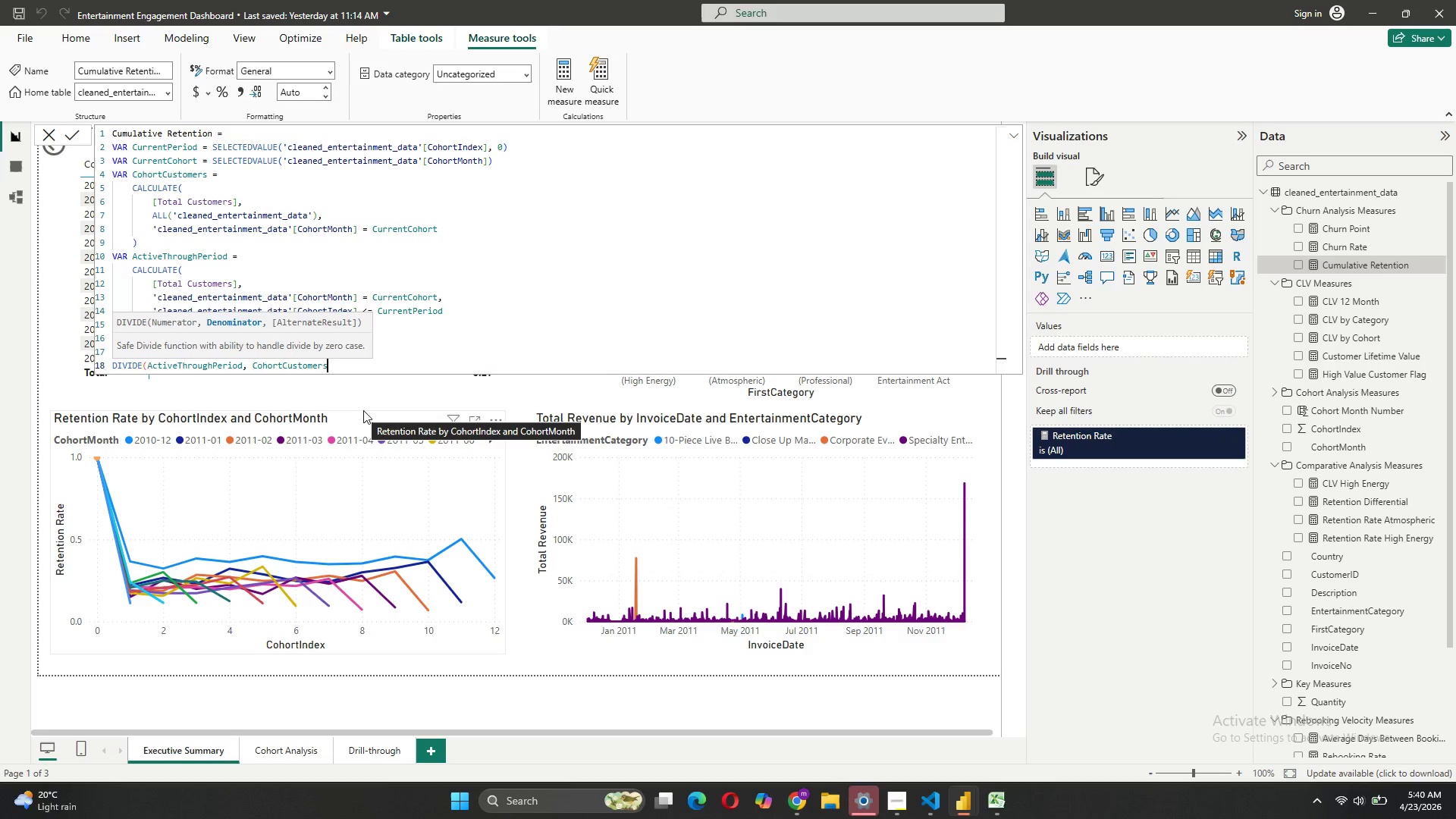 
key(Shift+0)
 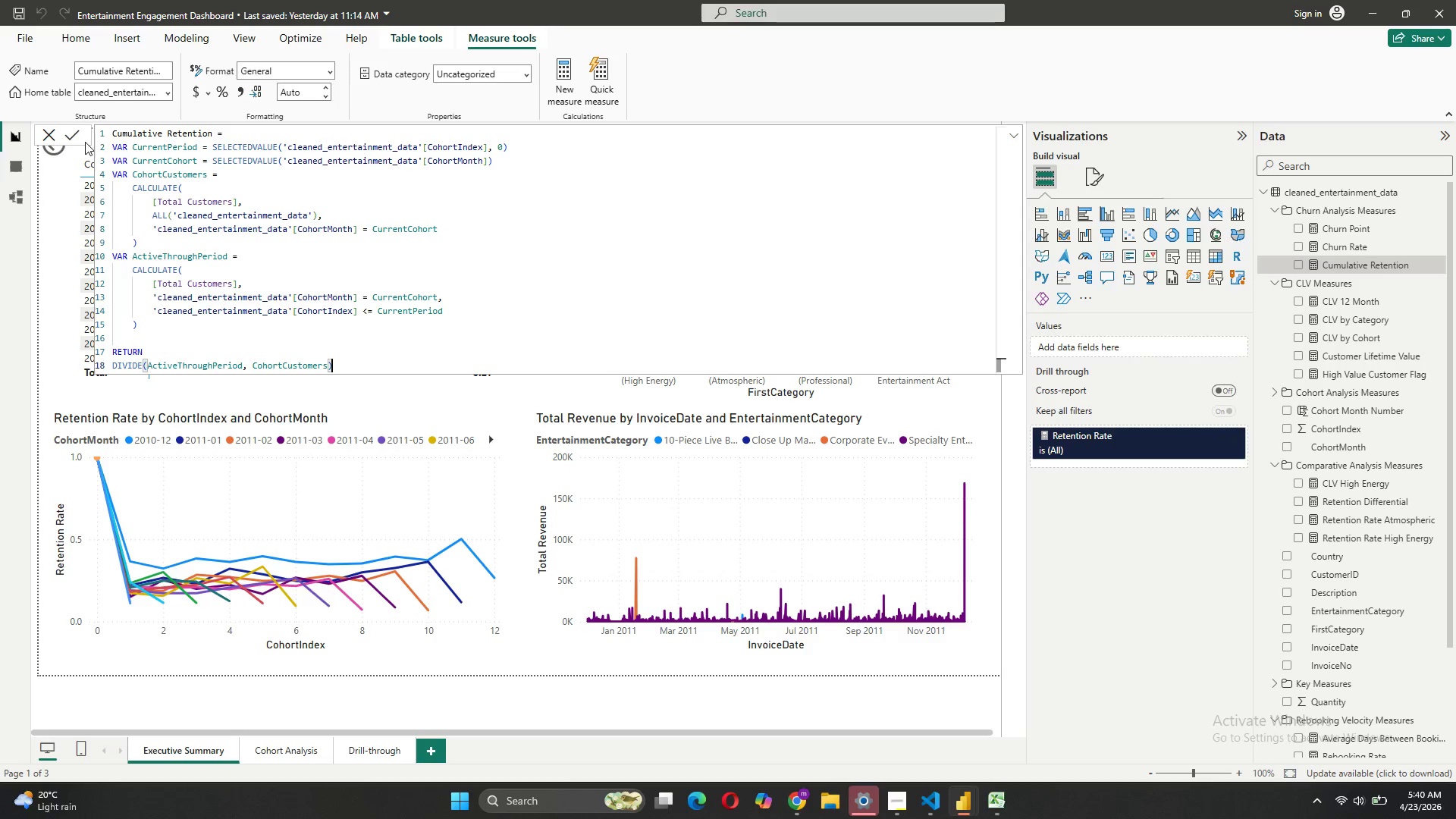 
left_click([74, 140])
 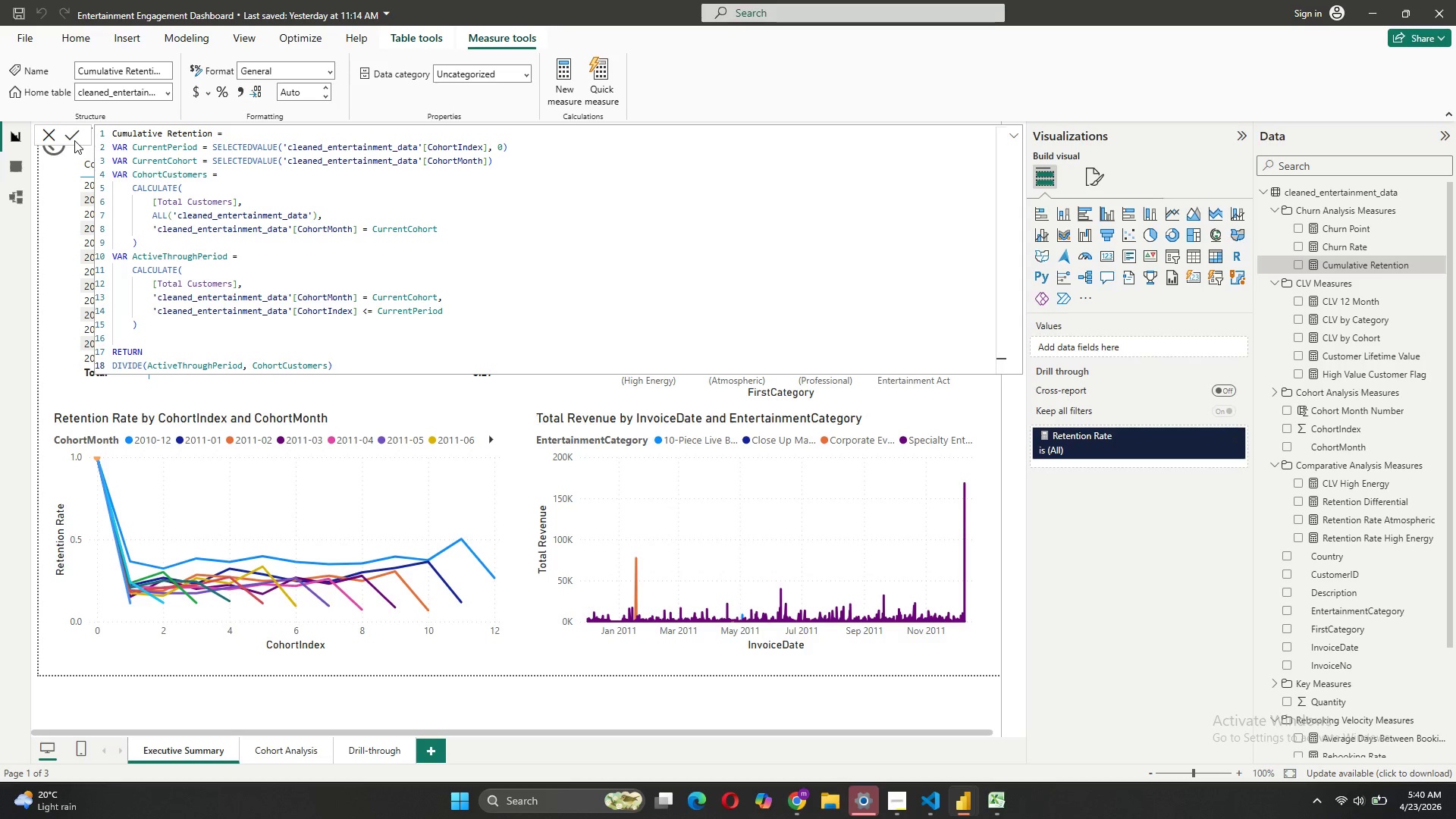 
wait(8.45)
 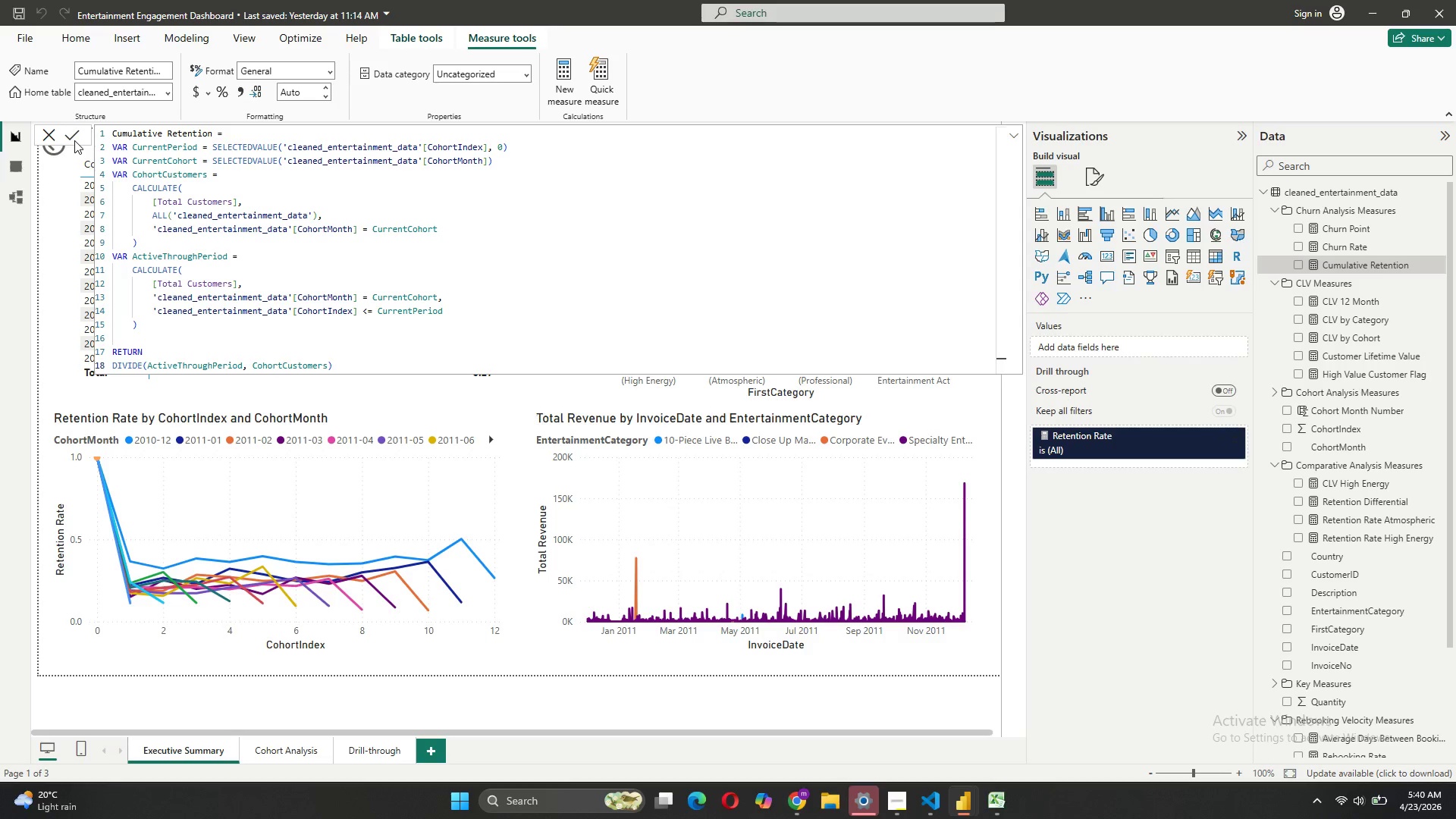 
left_click([528, 391])
 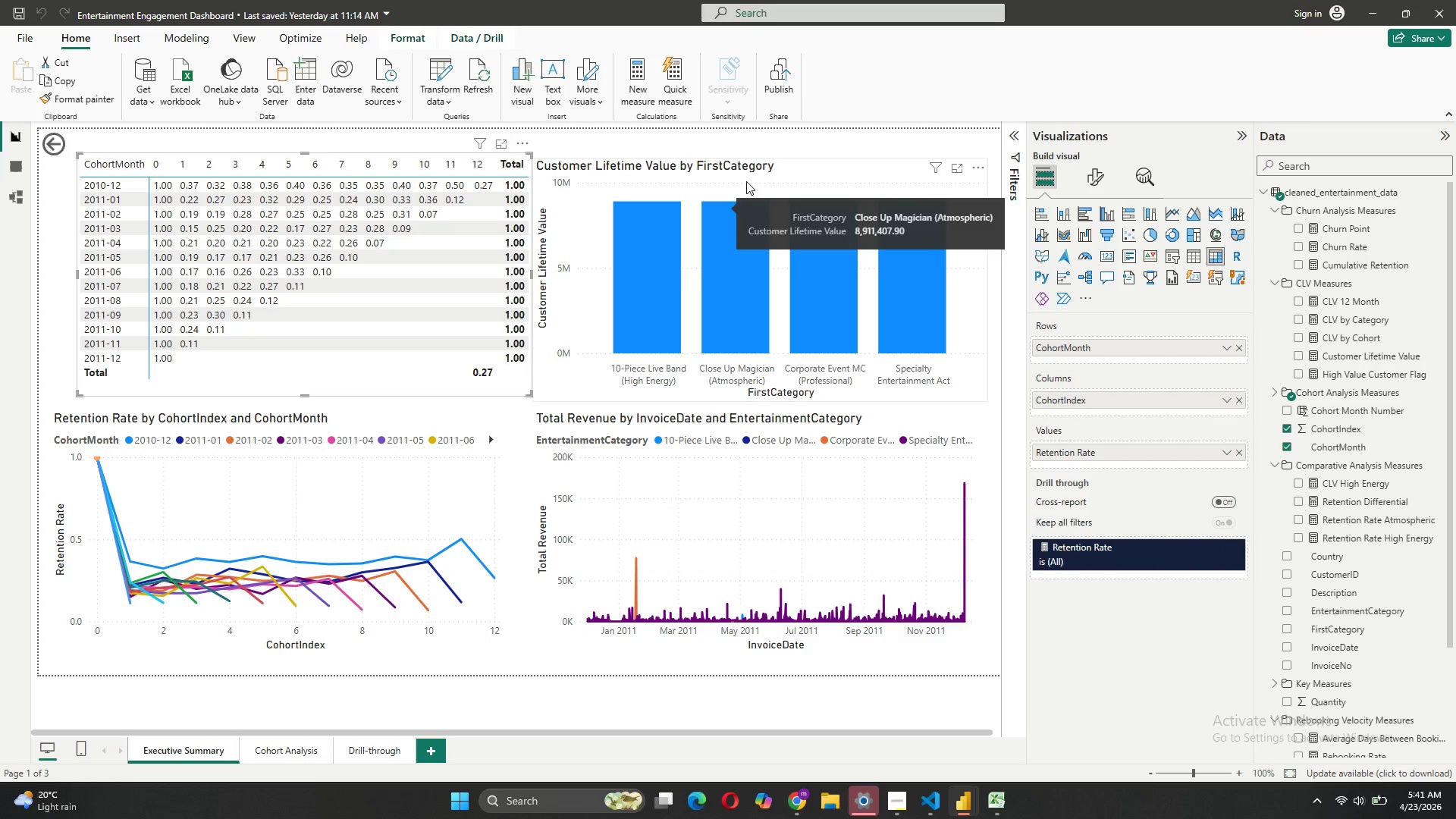 
wait(5.08)
 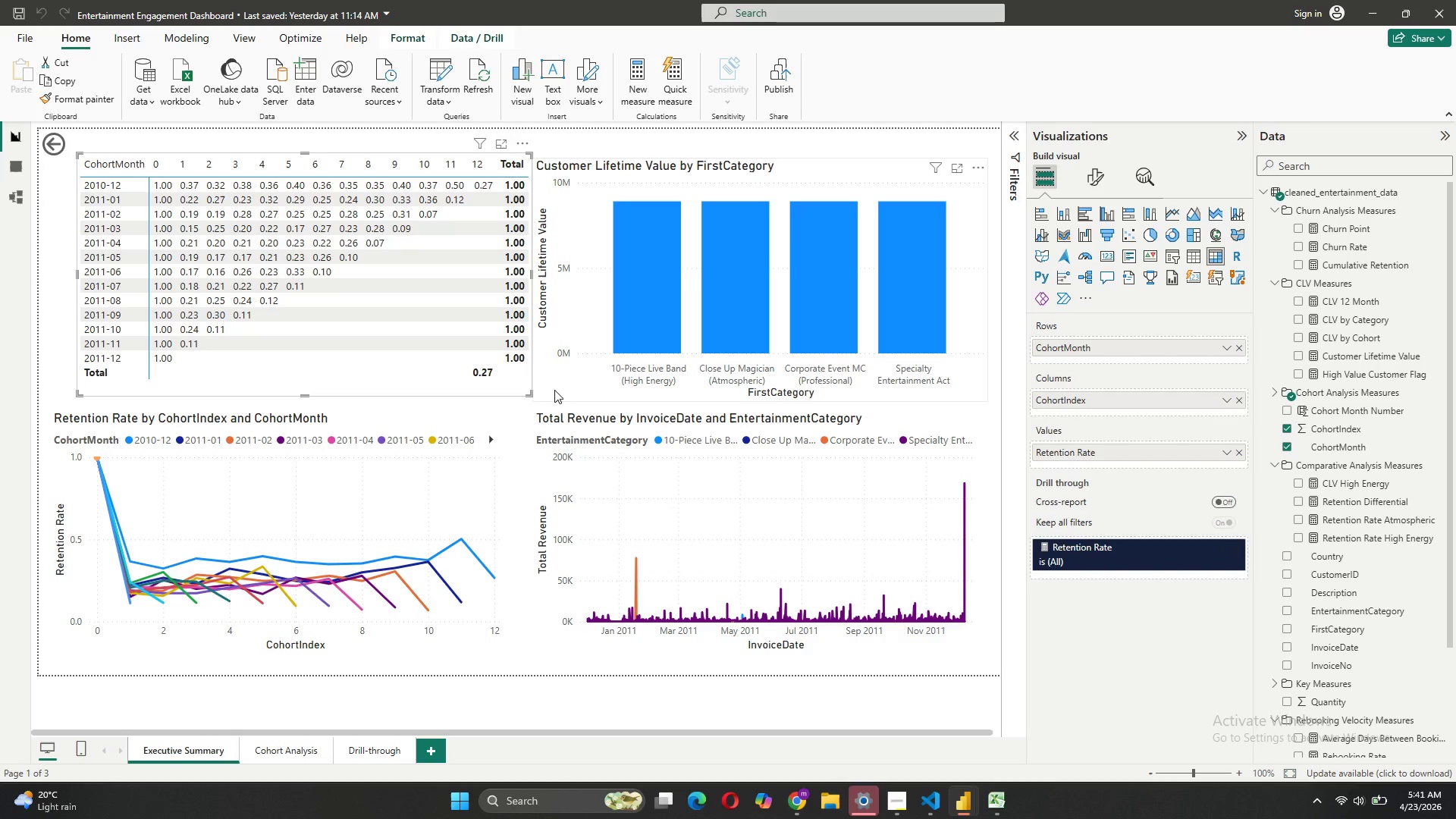 
mouse_move([579, 344])
 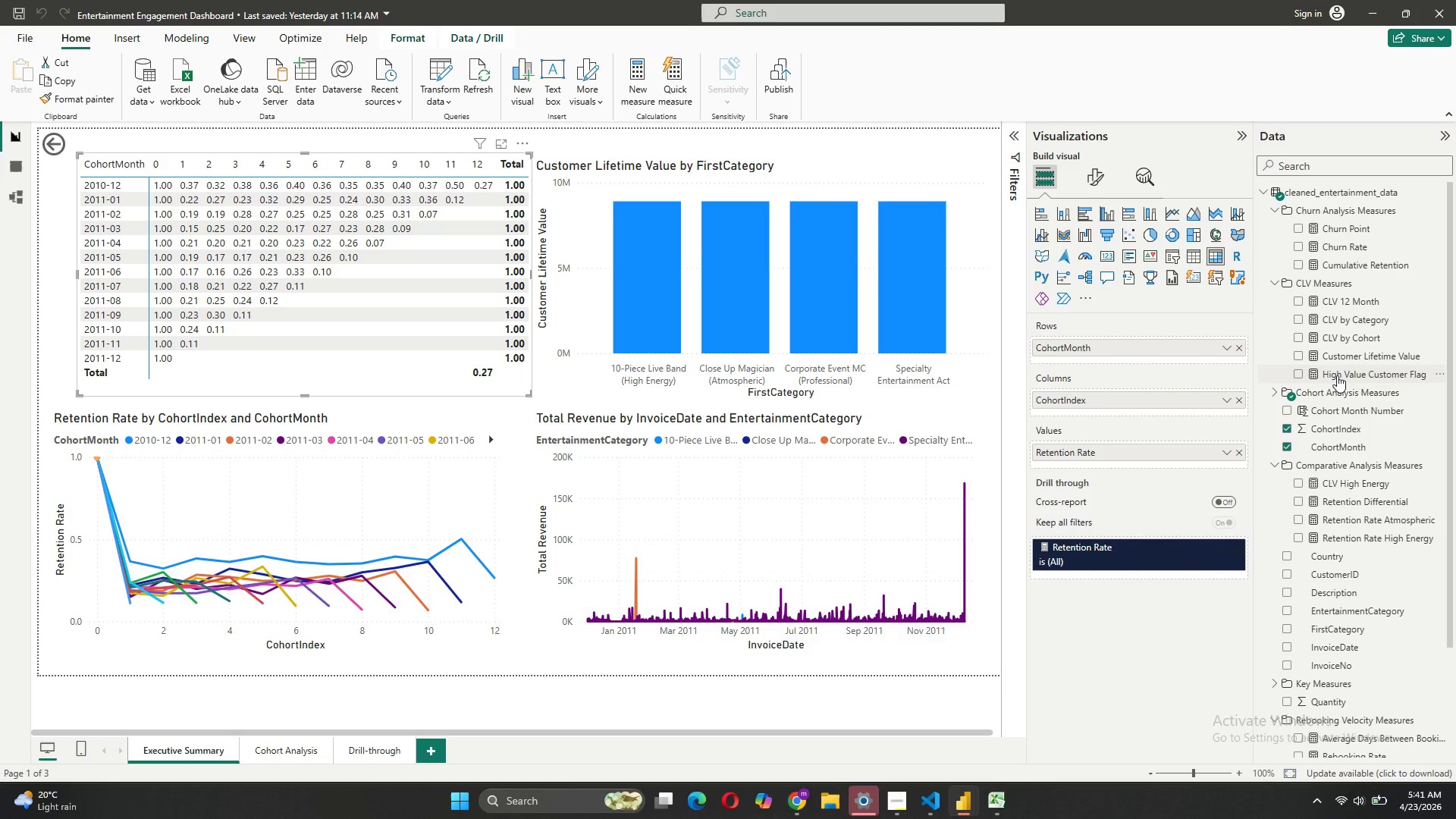 
wait(7.1)
 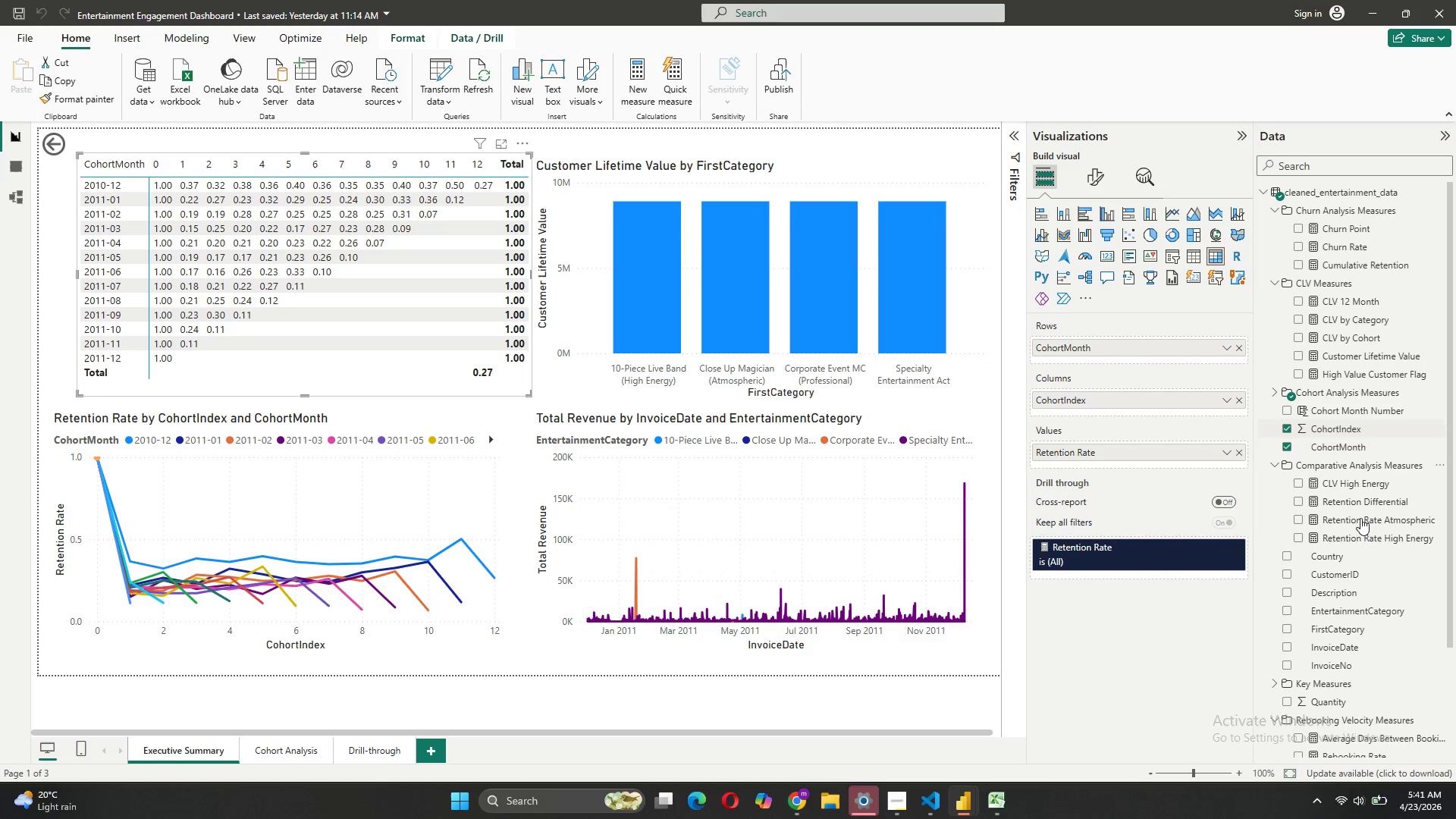 
left_click([965, 386])
 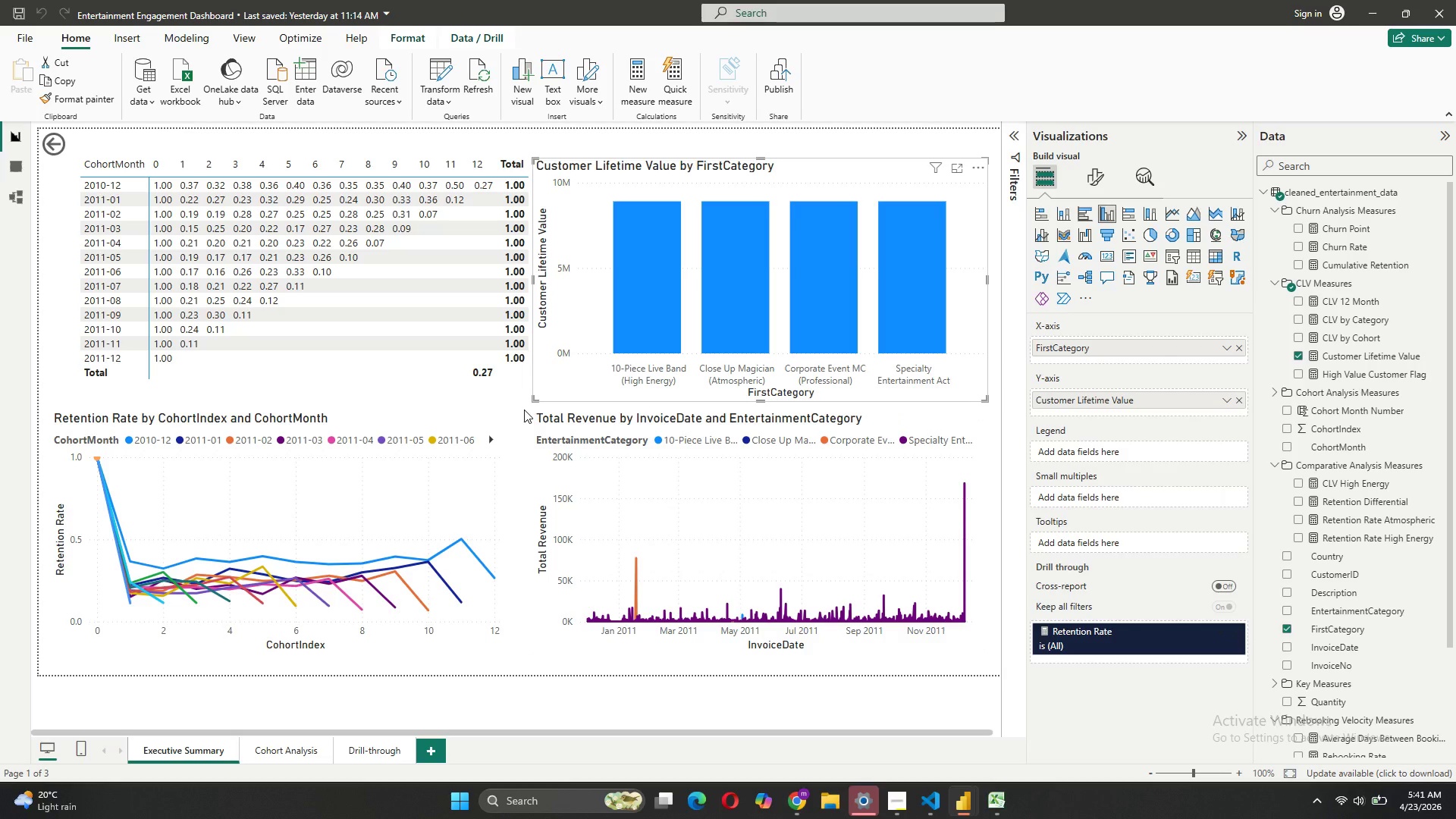 
wait(30.08)
 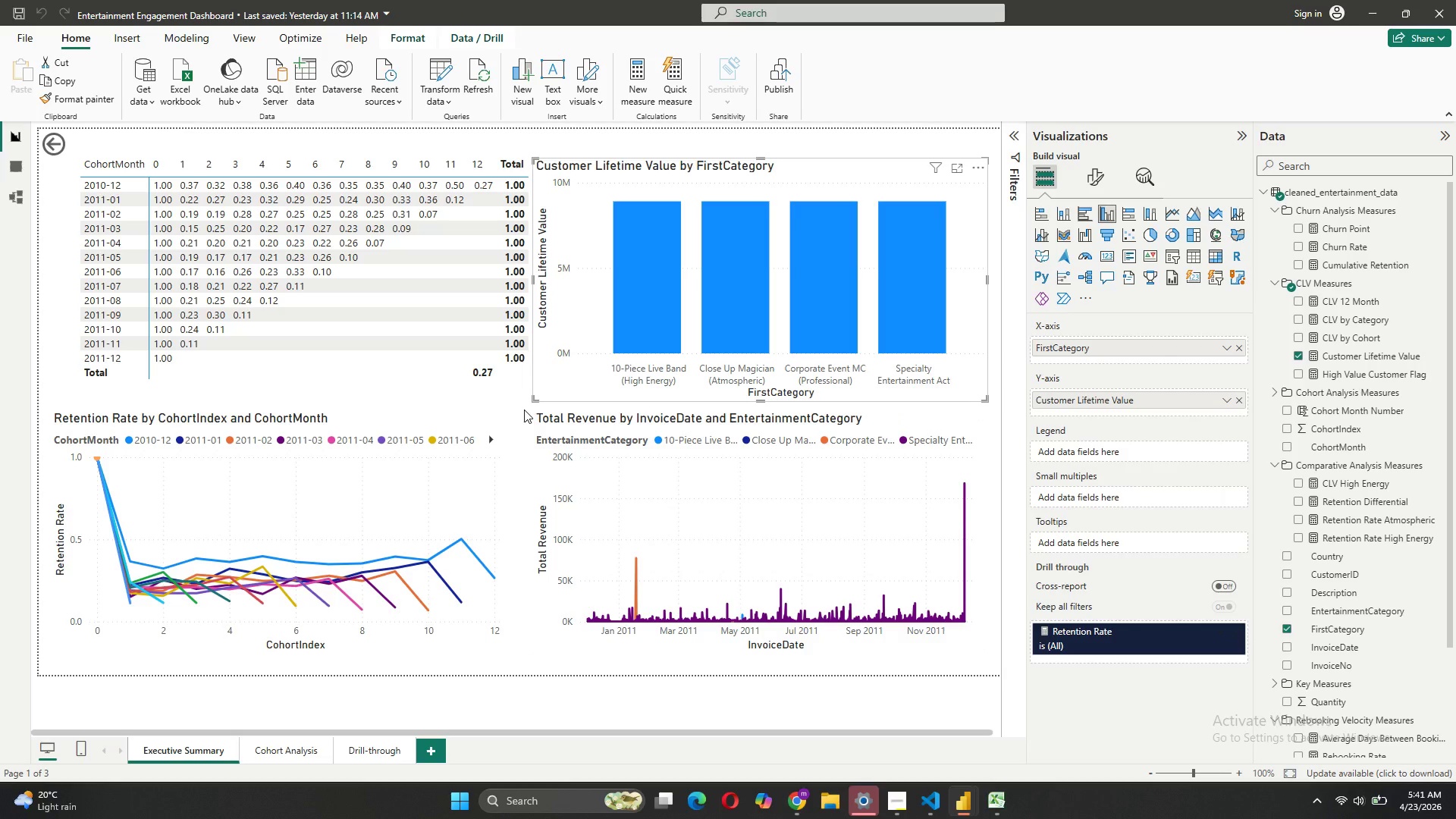 
left_click_drag(start_coordinate=[451, 386], to_coordinate=[457, 529])
 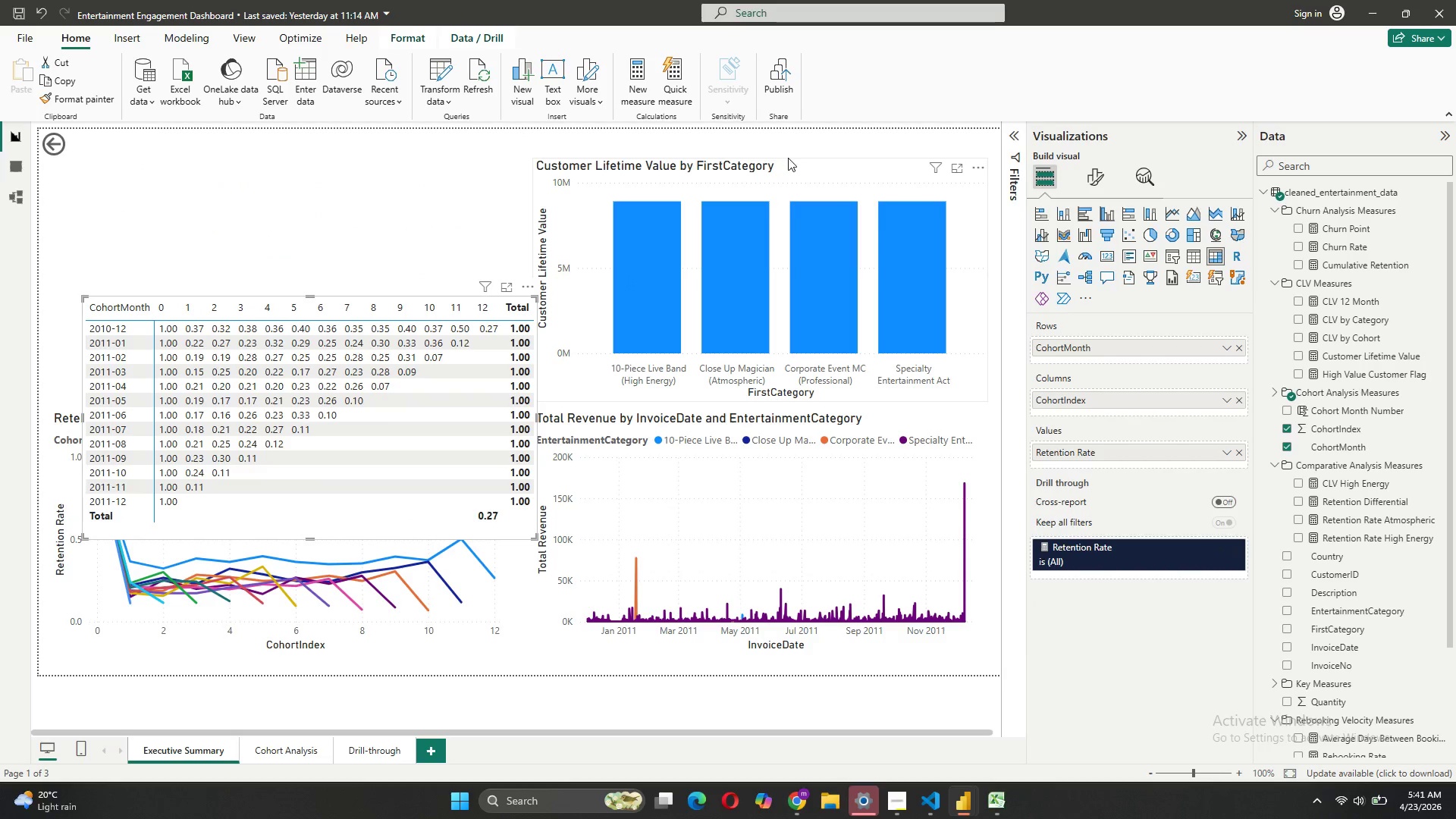 
left_click_drag(start_coordinate=[794, 165], to_coordinate=[794, 301])
 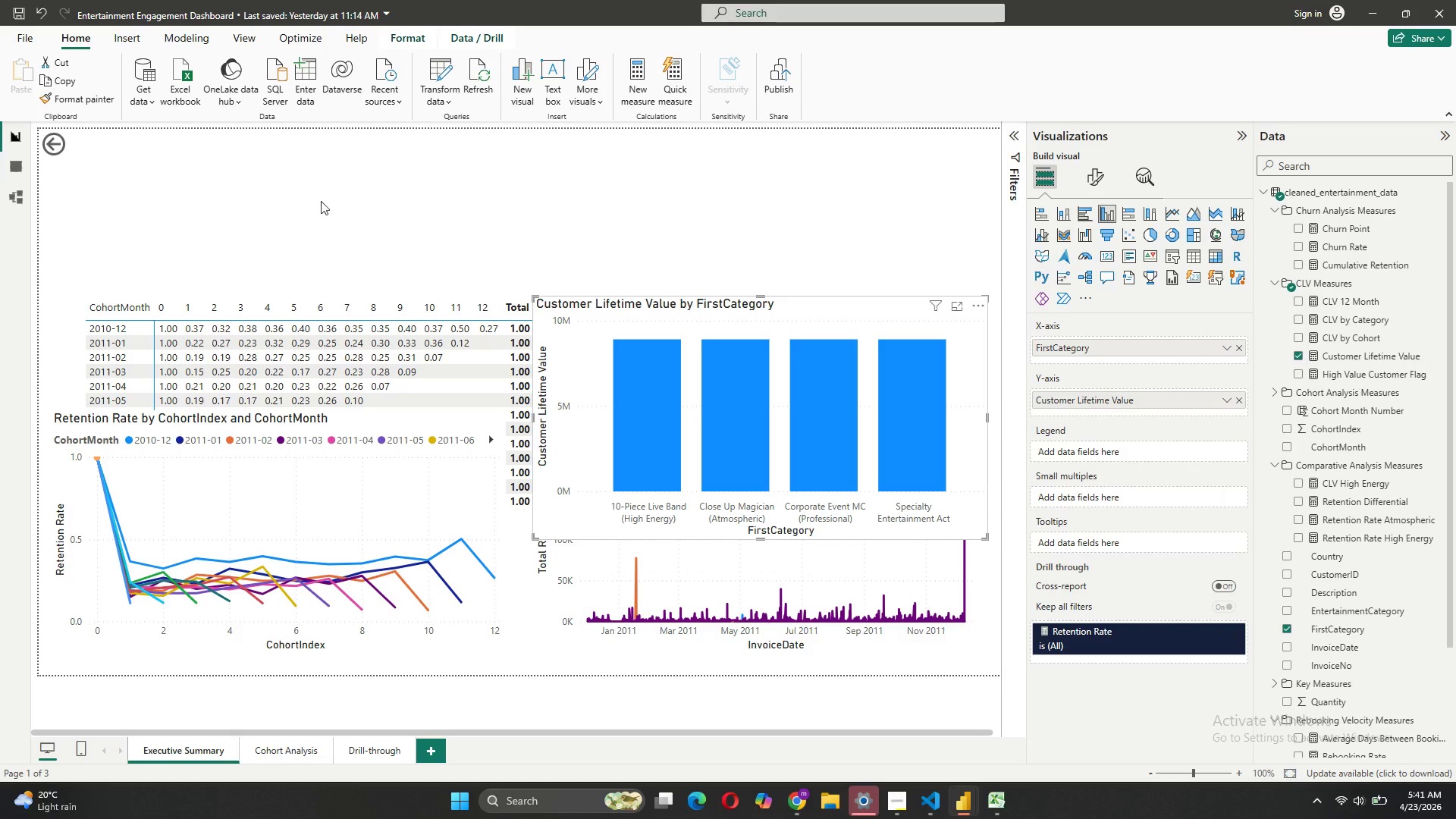 
left_click([313, 198])
 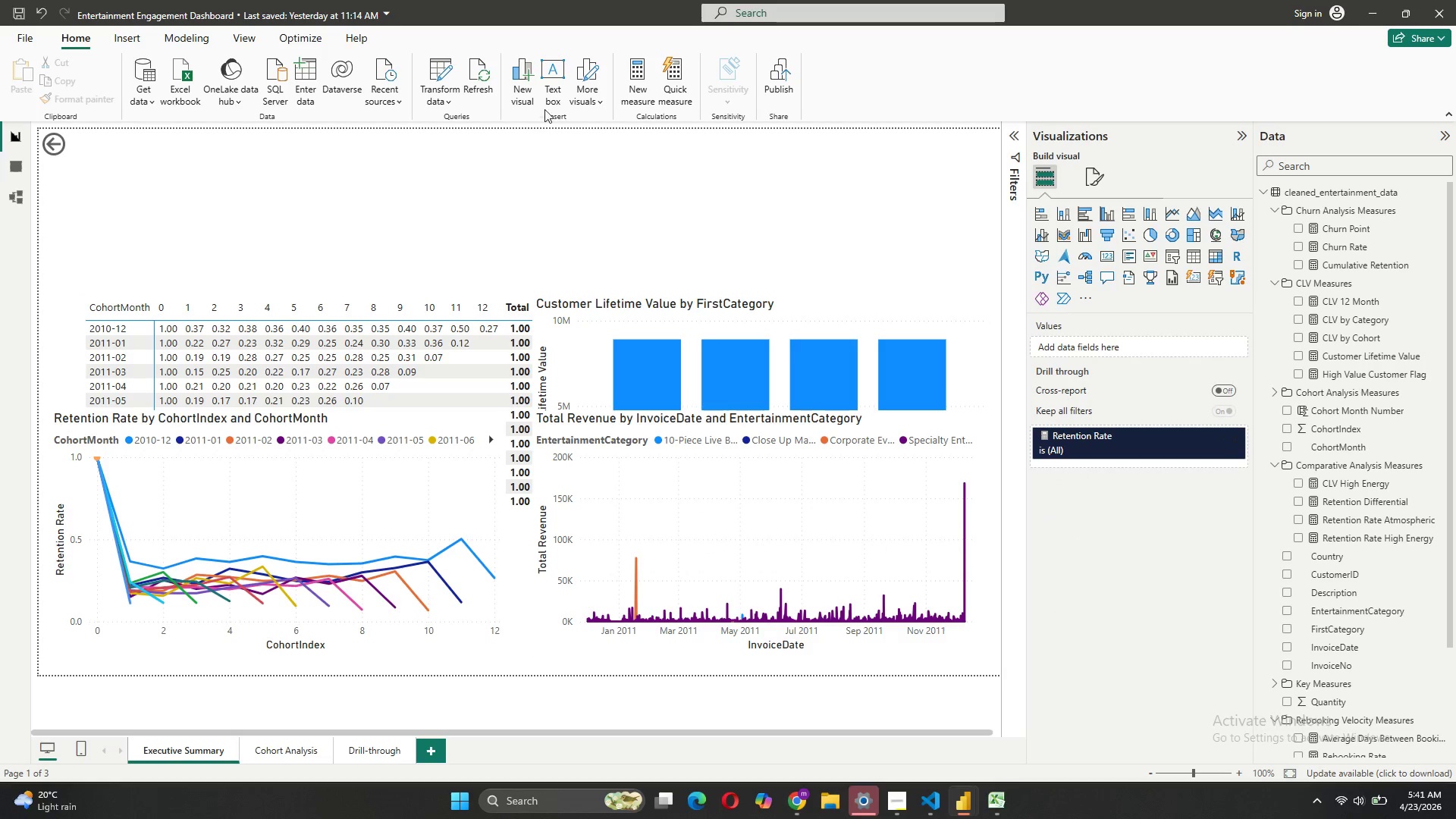 
left_click([549, 98])
 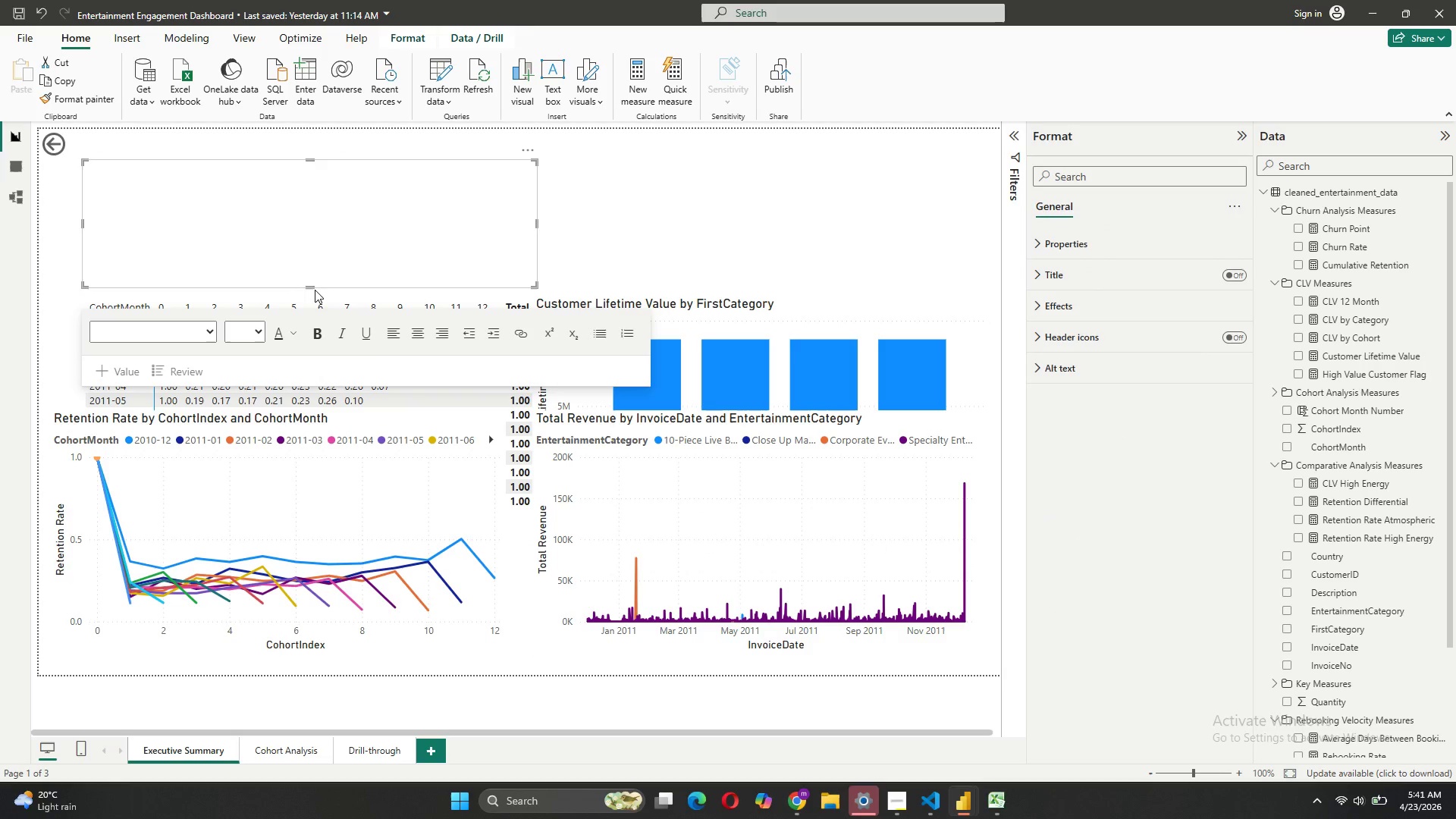 
left_click_drag(start_coordinate=[314, 284], to_coordinate=[312, 213])
 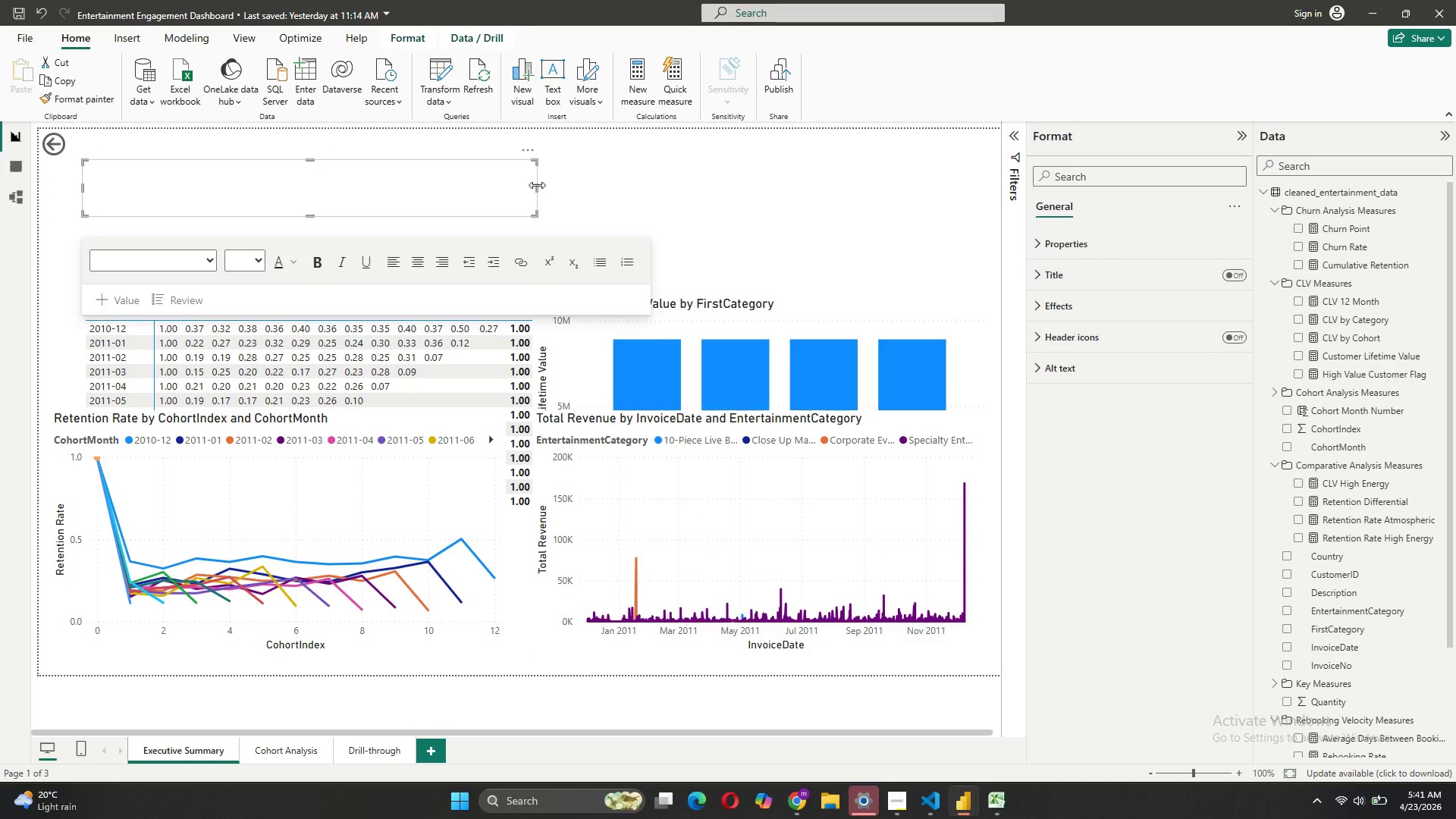 
left_click_drag(start_coordinate=[537, 185], to_coordinate=[962, 163])
 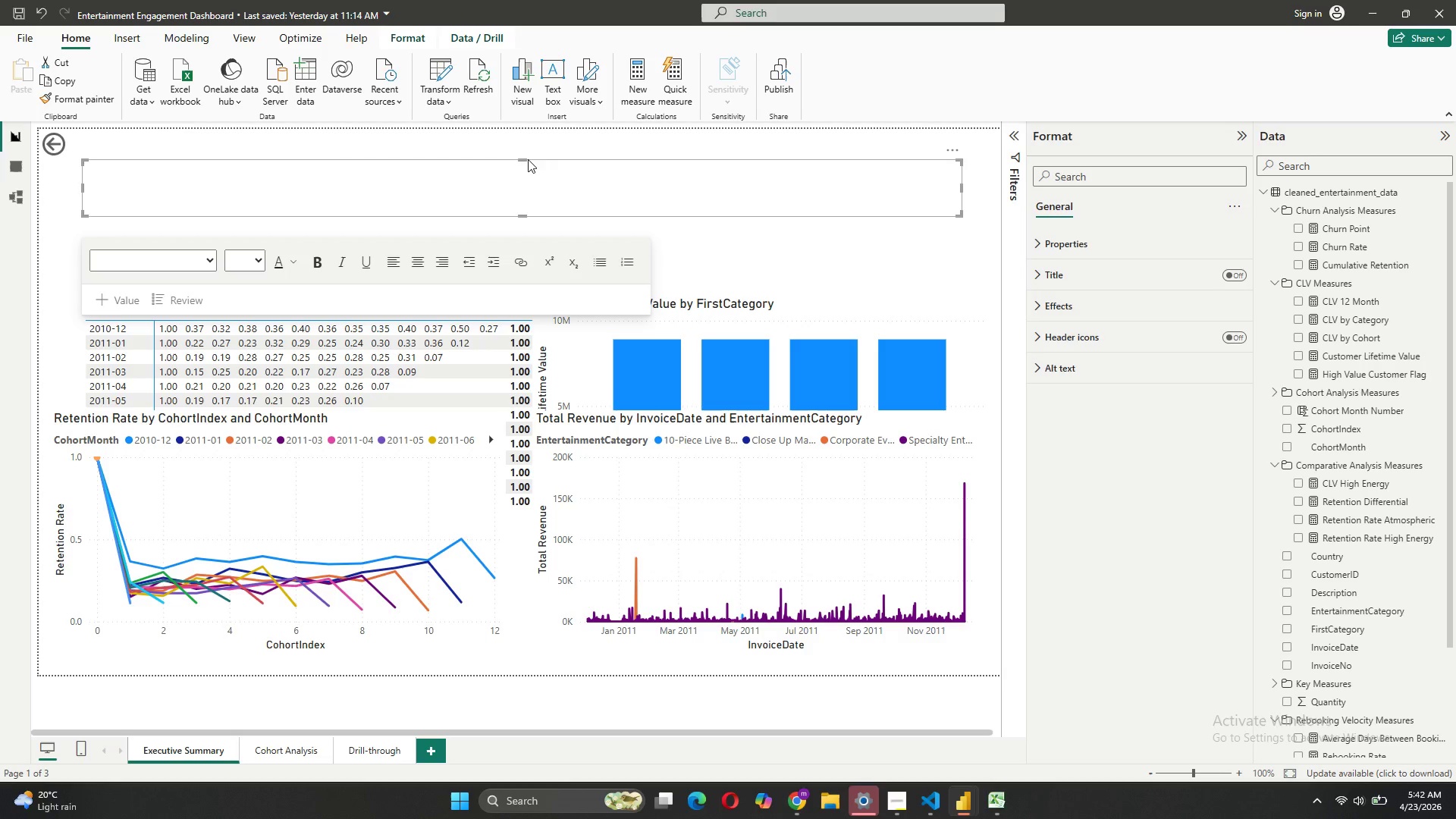 
left_click_drag(start_coordinate=[522, 161], to_coordinate=[521, 140])
 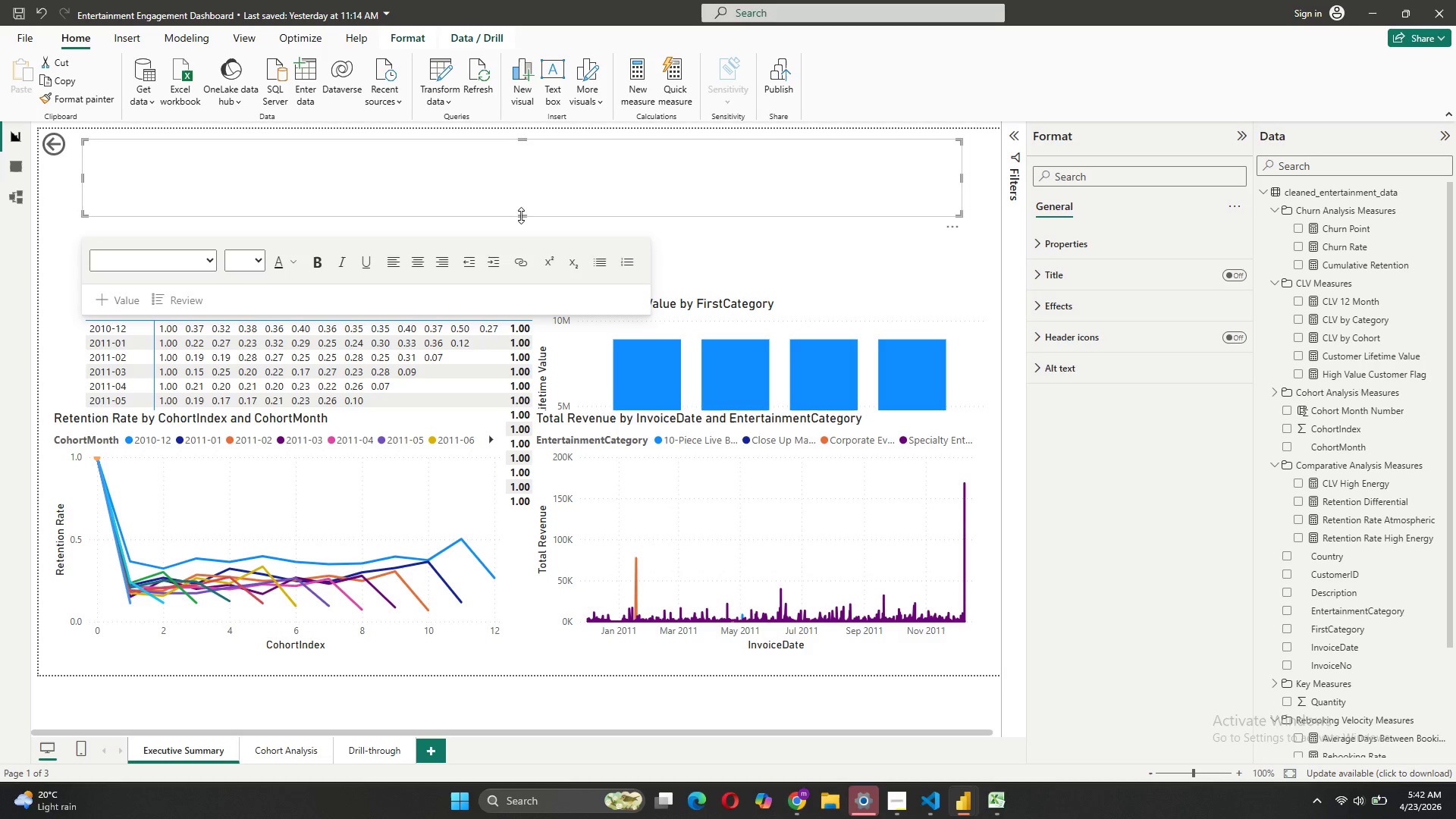 
left_click_drag(start_coordinate=[521, 214], to_coordinate=[529, 175])
 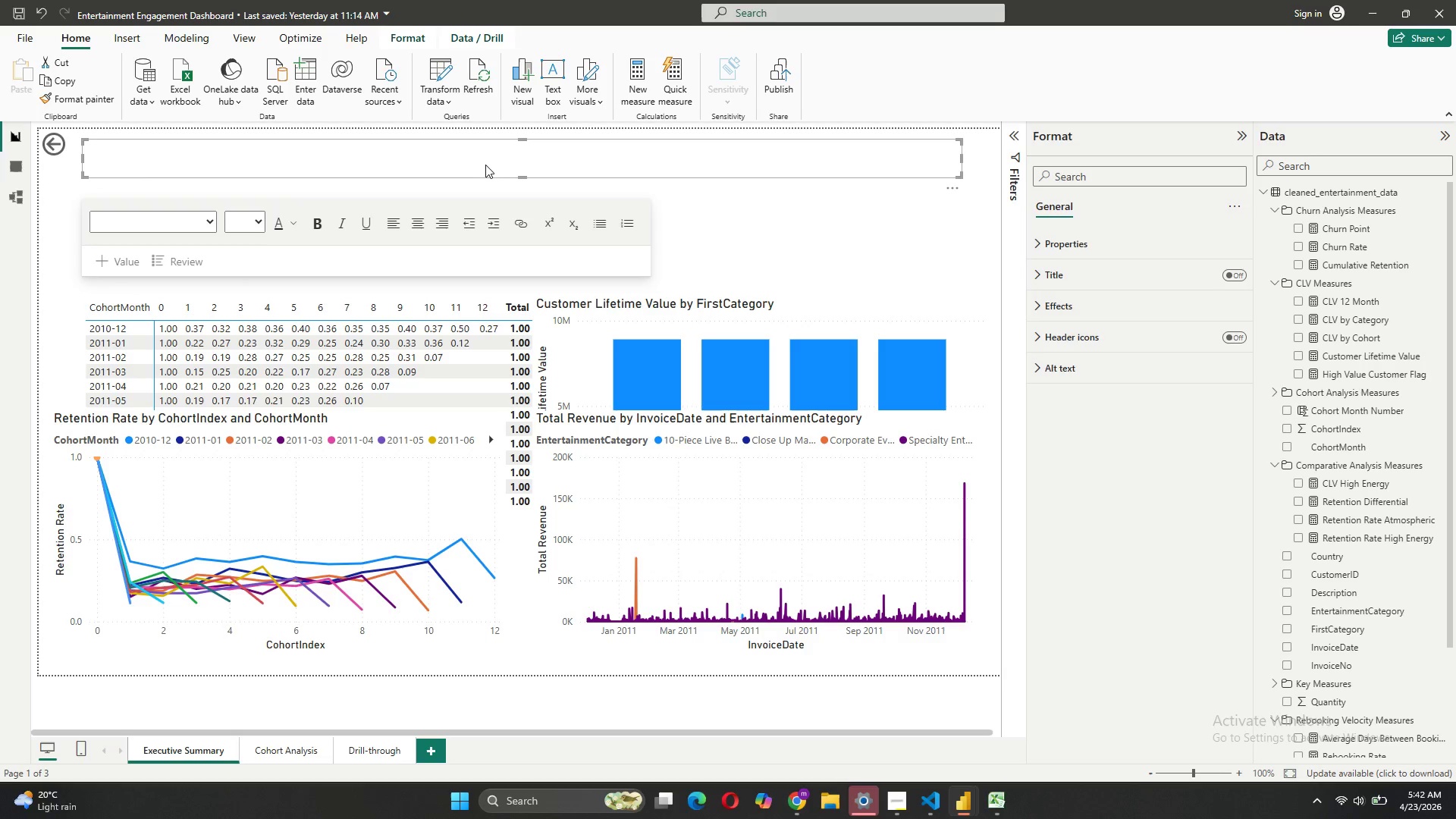 
left_click([485, 164])
 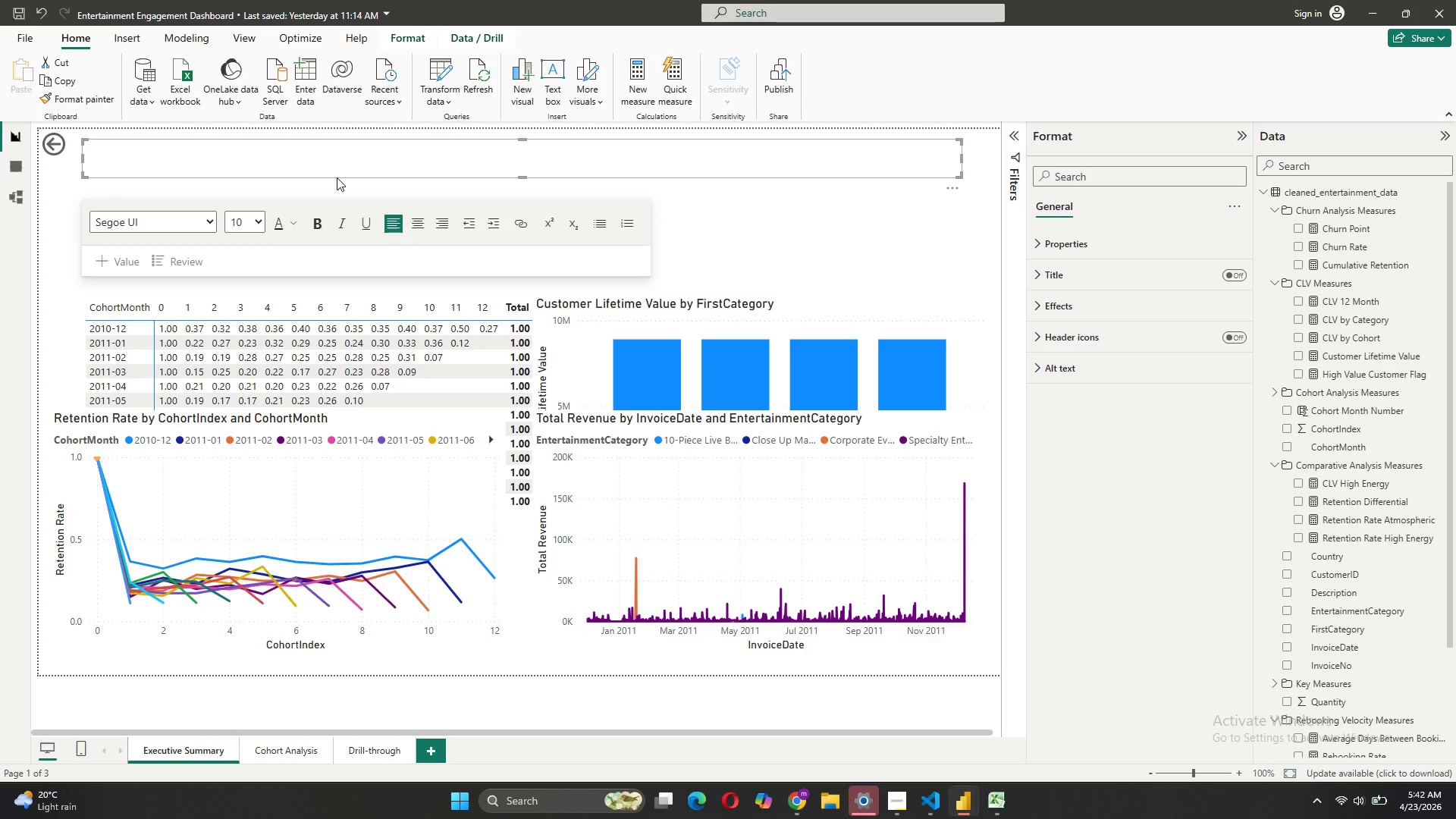 
wait(25.06)
 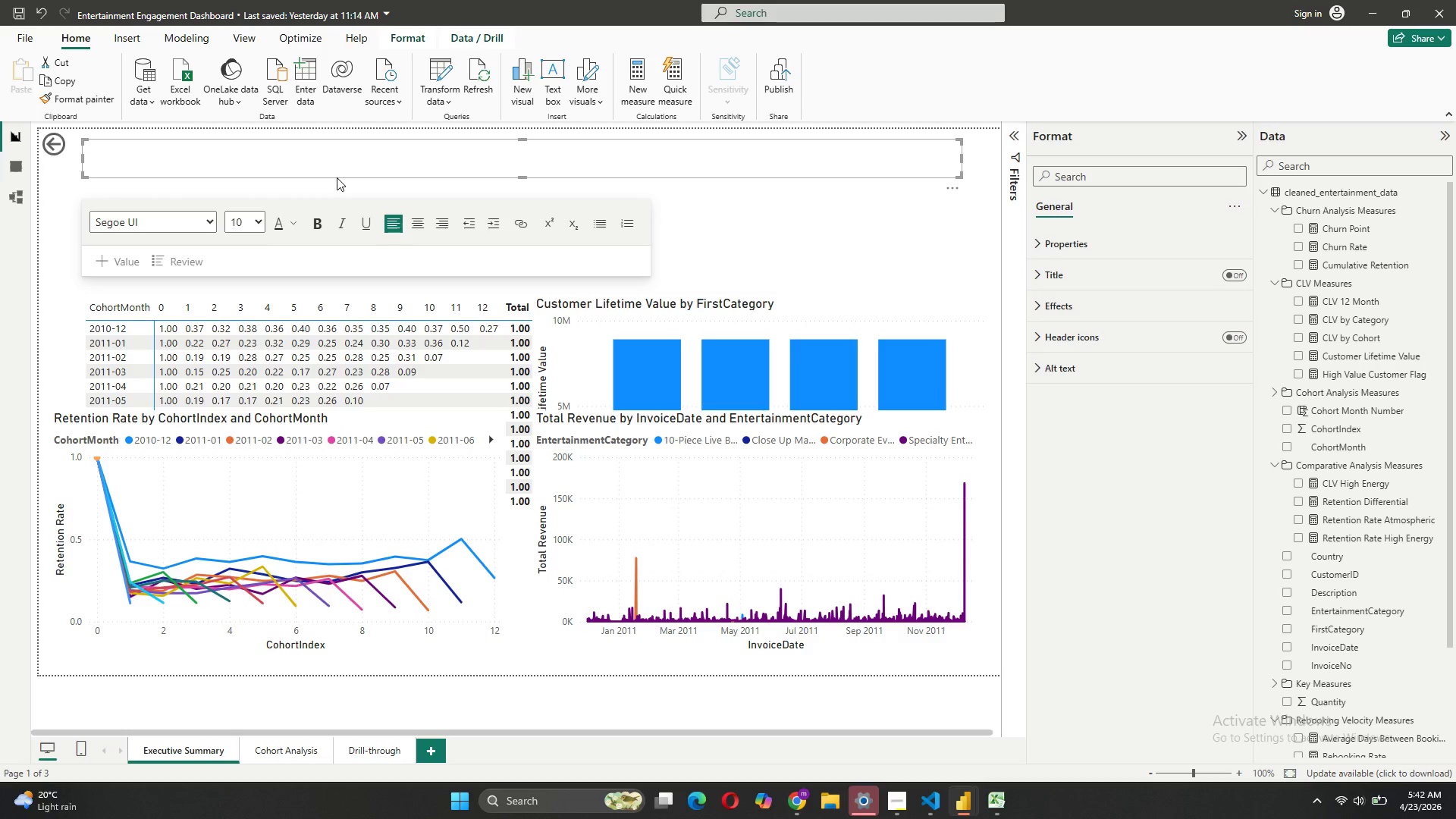 
left_click([914, 748])